 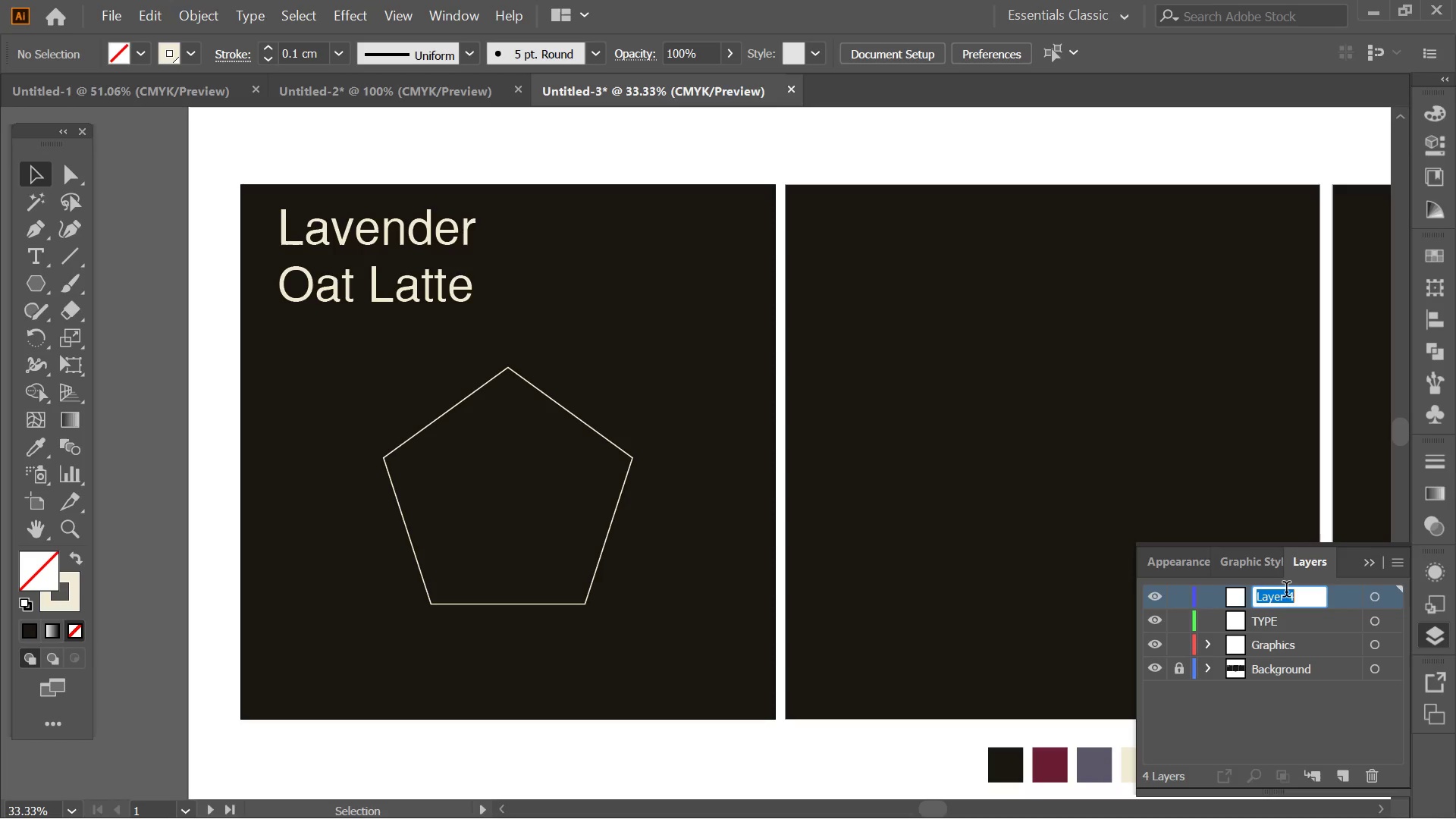 
type(Text)
 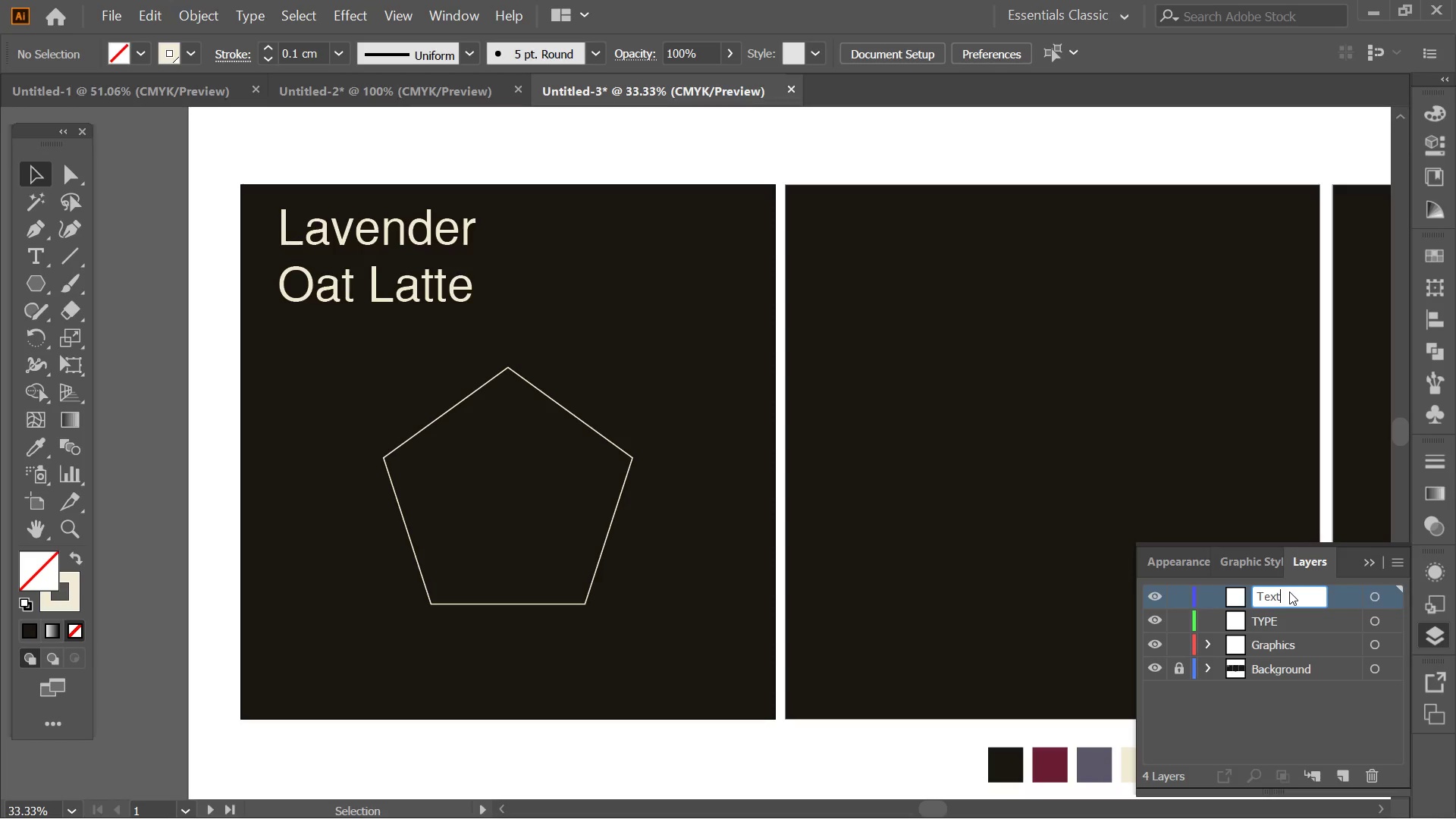 
key(Enter)
 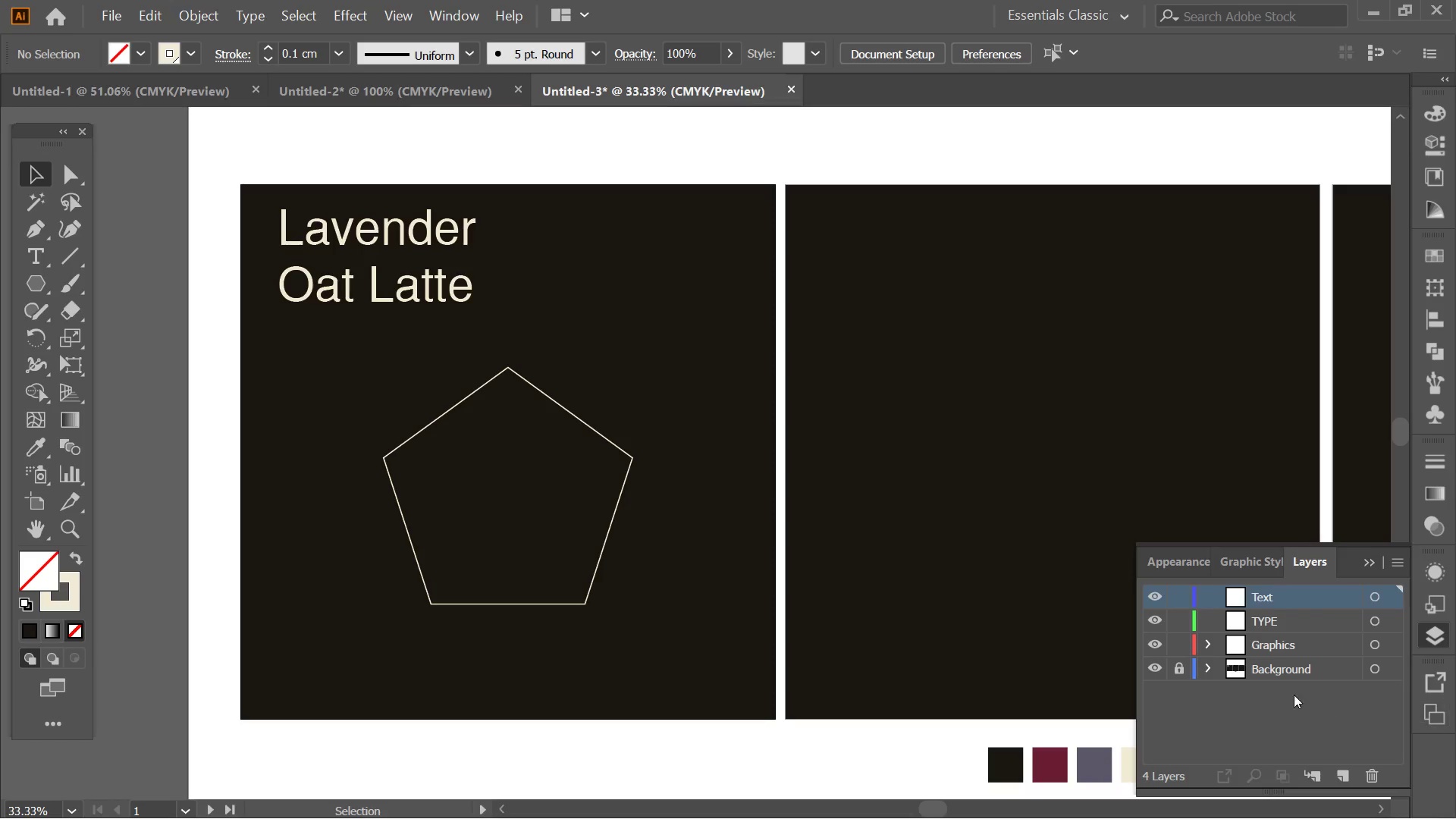 
left_click([1180, 670])
 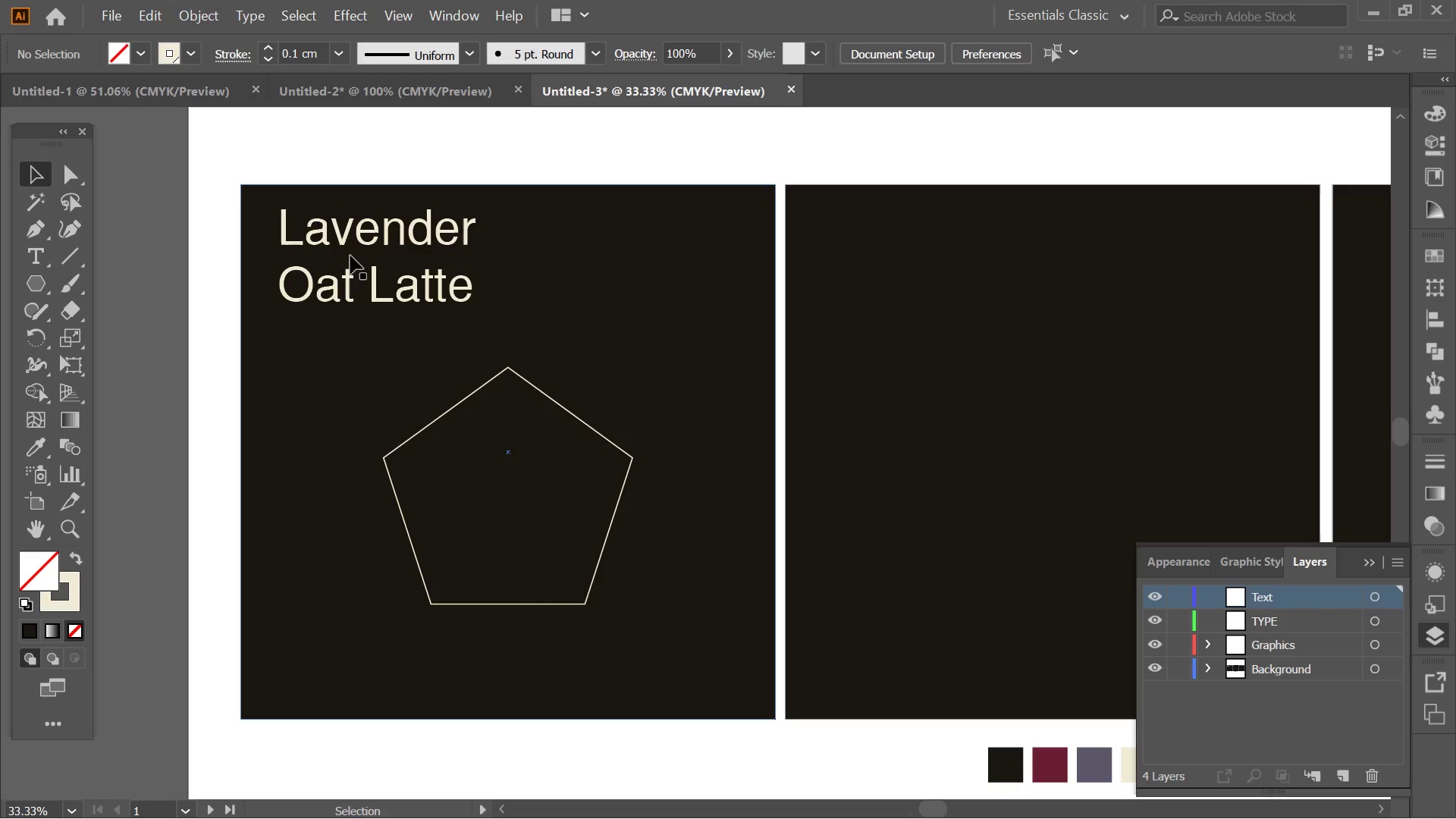 
left_click([352, 250])
 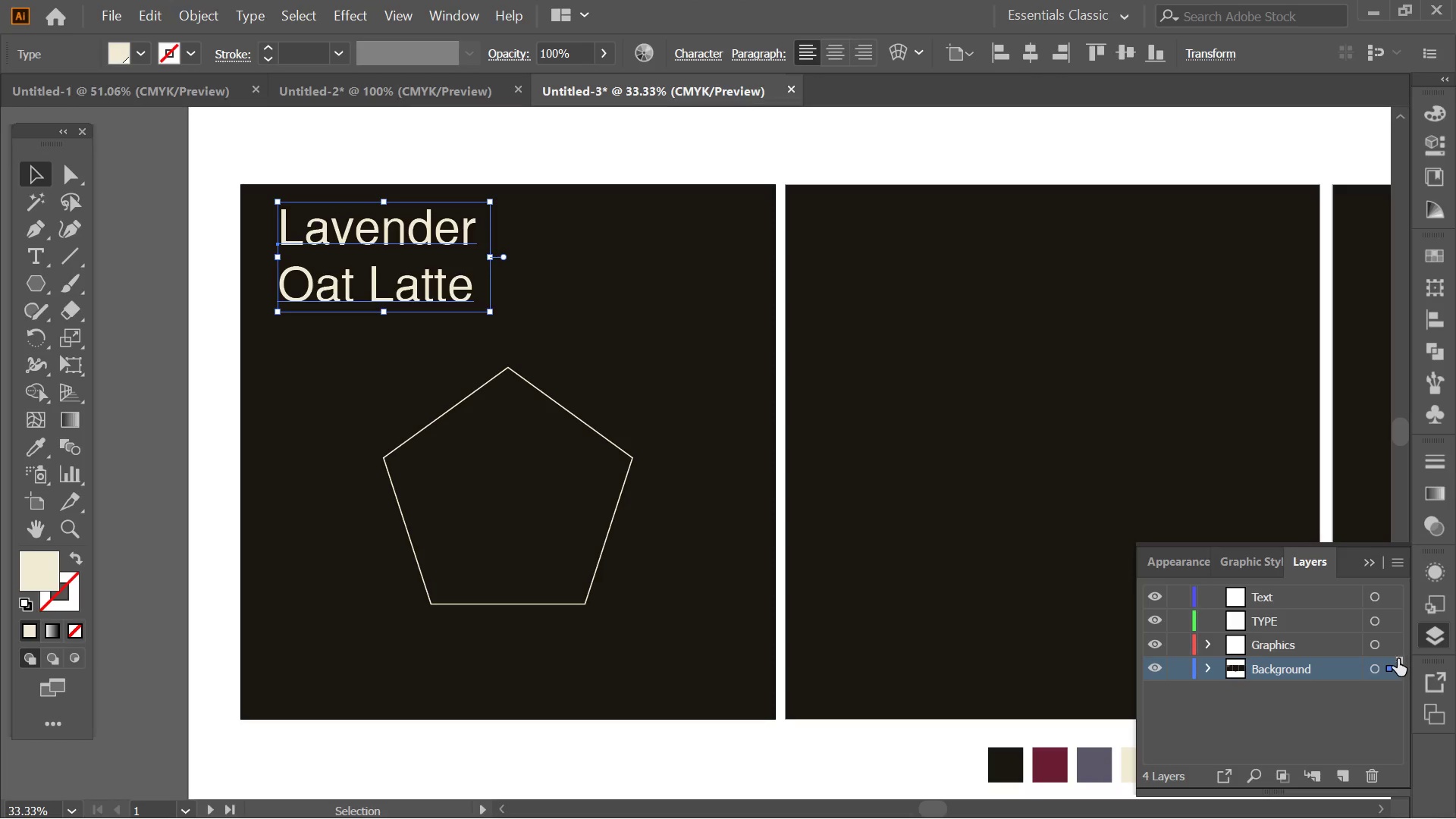 
left_click_drag(start_coordinate=[1392, 664], to_coordinate=[1388, 590])
 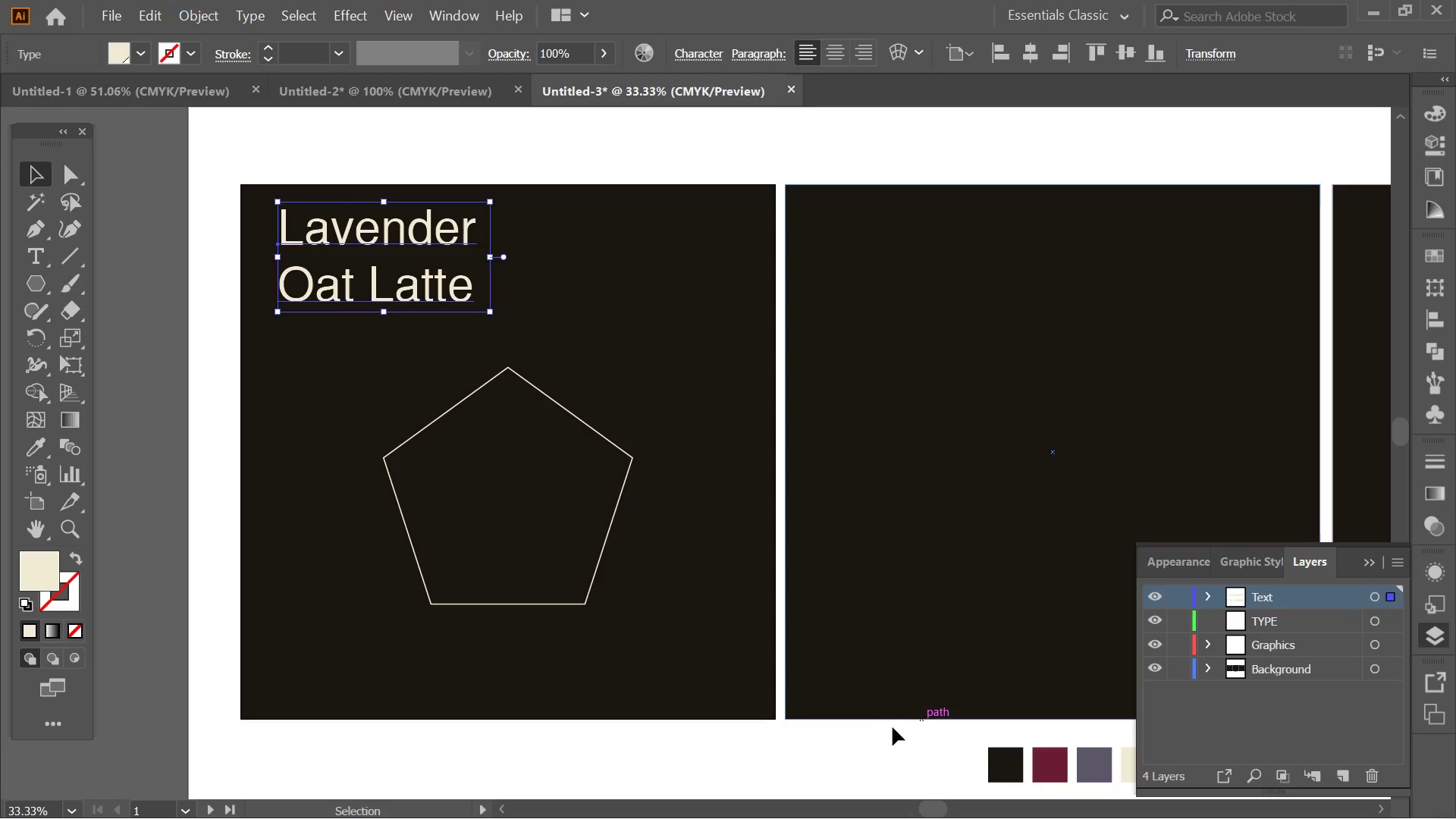 
left_click([821, 752])
 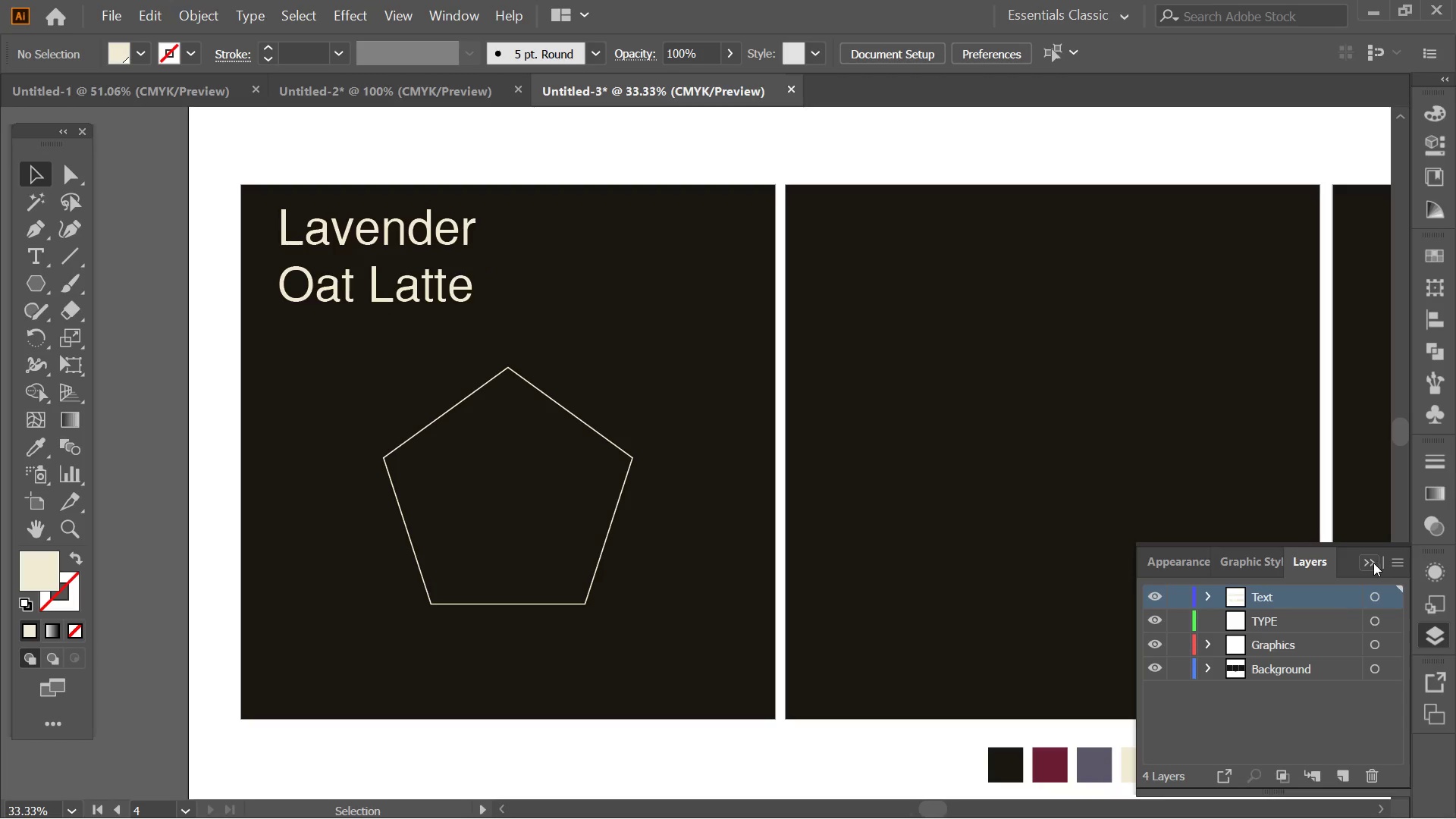 
left_click([1368, 563])
 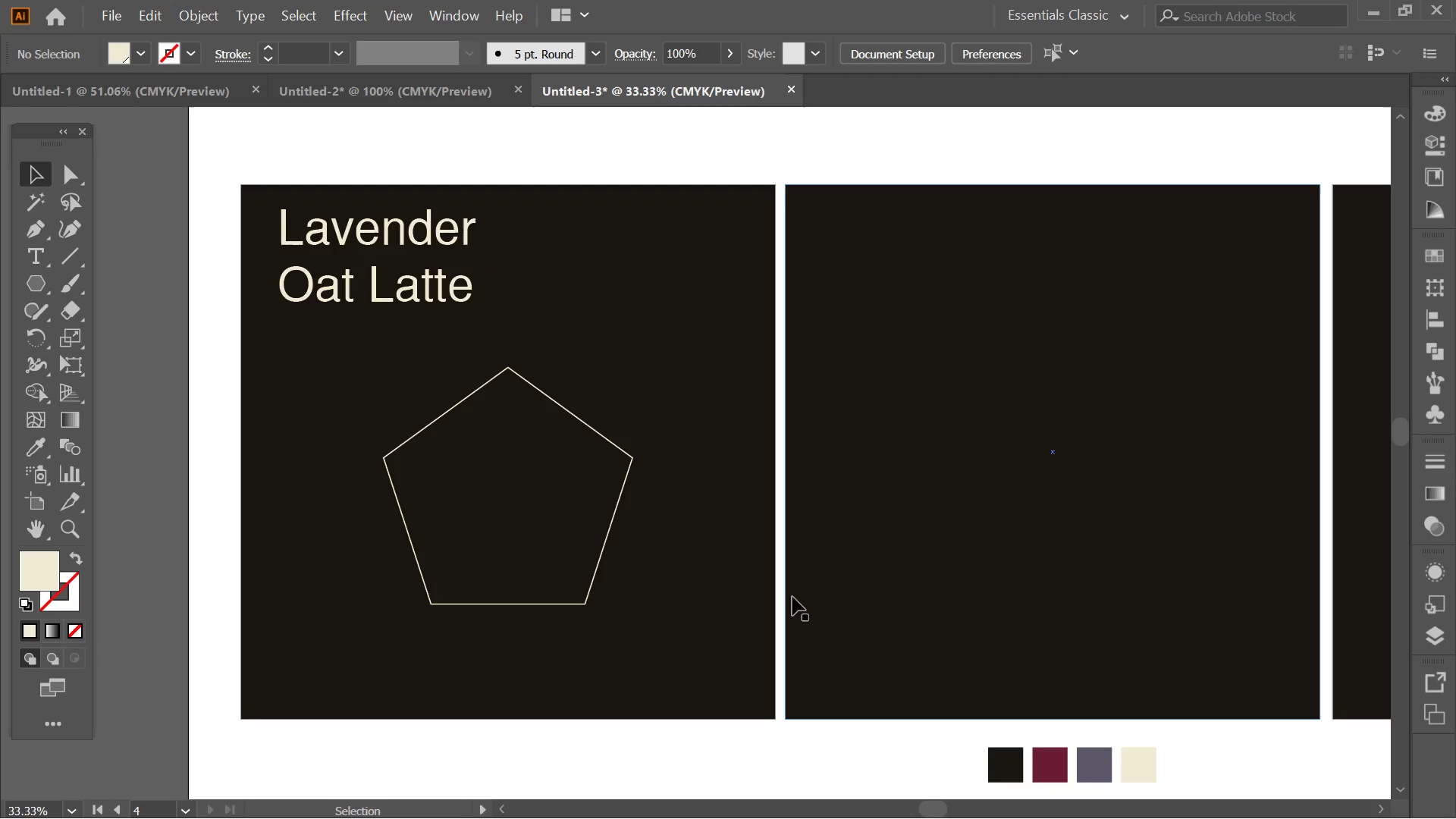 
wait(9.01)
 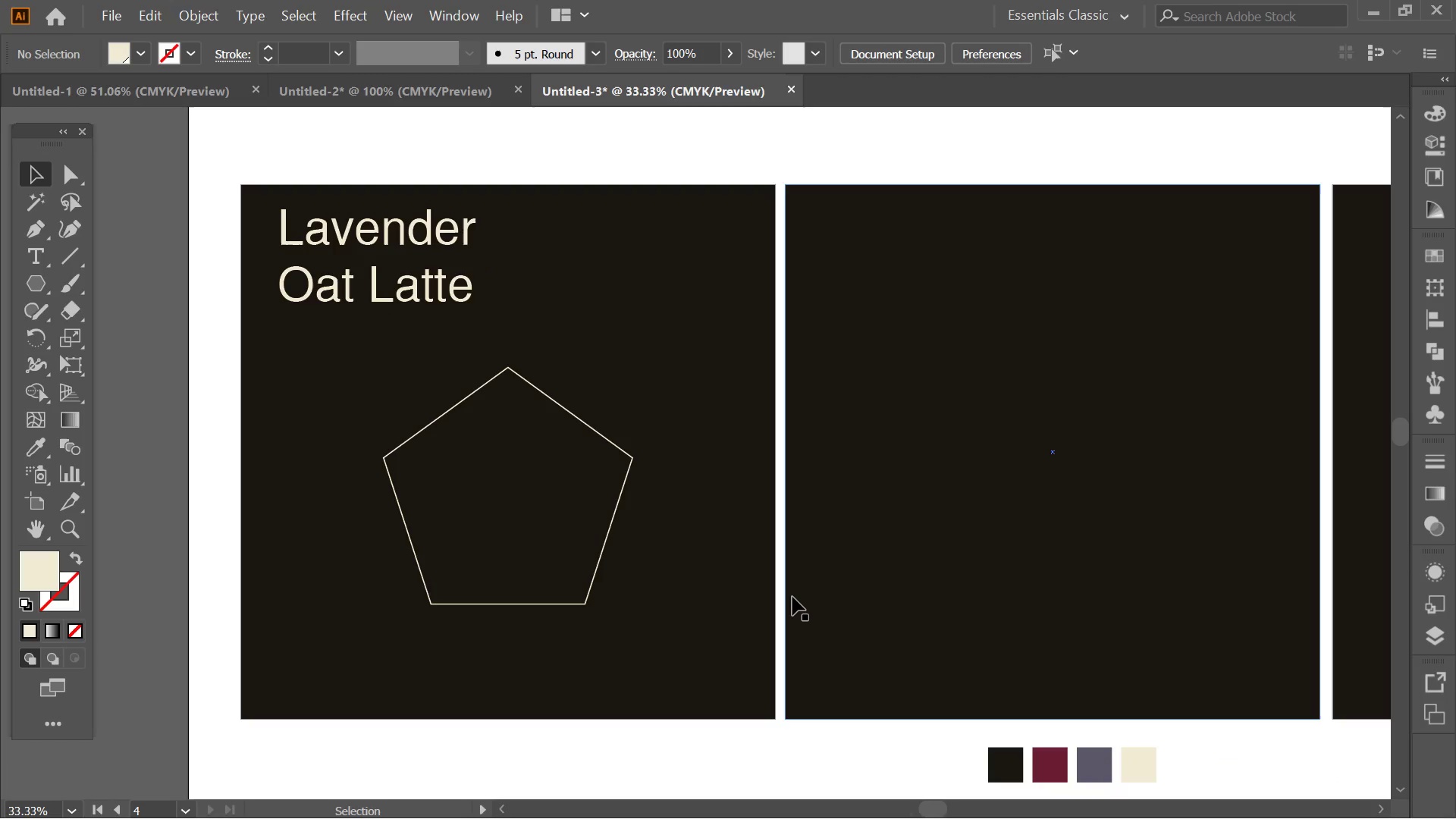 
hold_key(key=AltLeft, duration=1.97)
left_click([564, 409])
 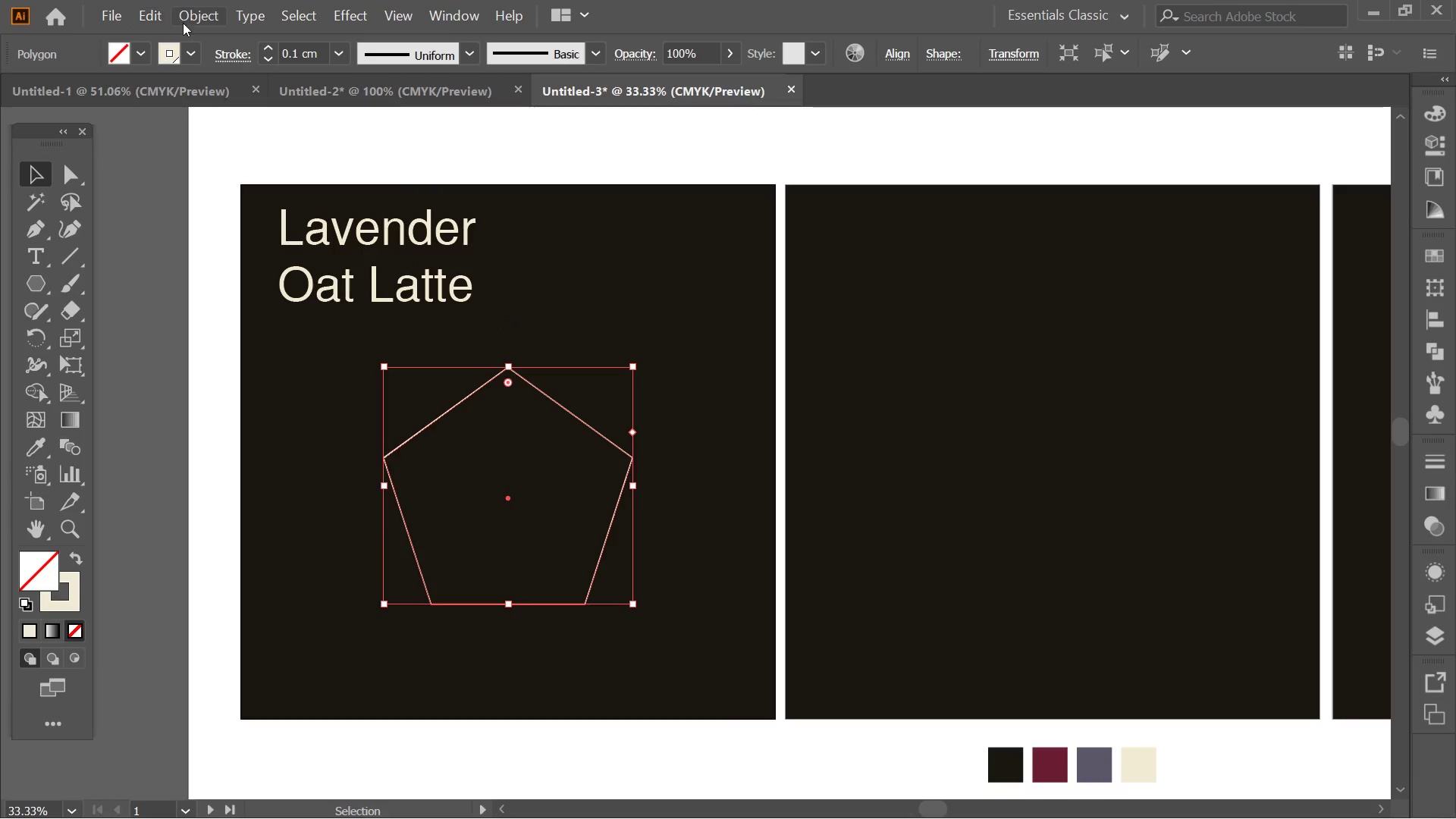 
left_click([190, 23])
 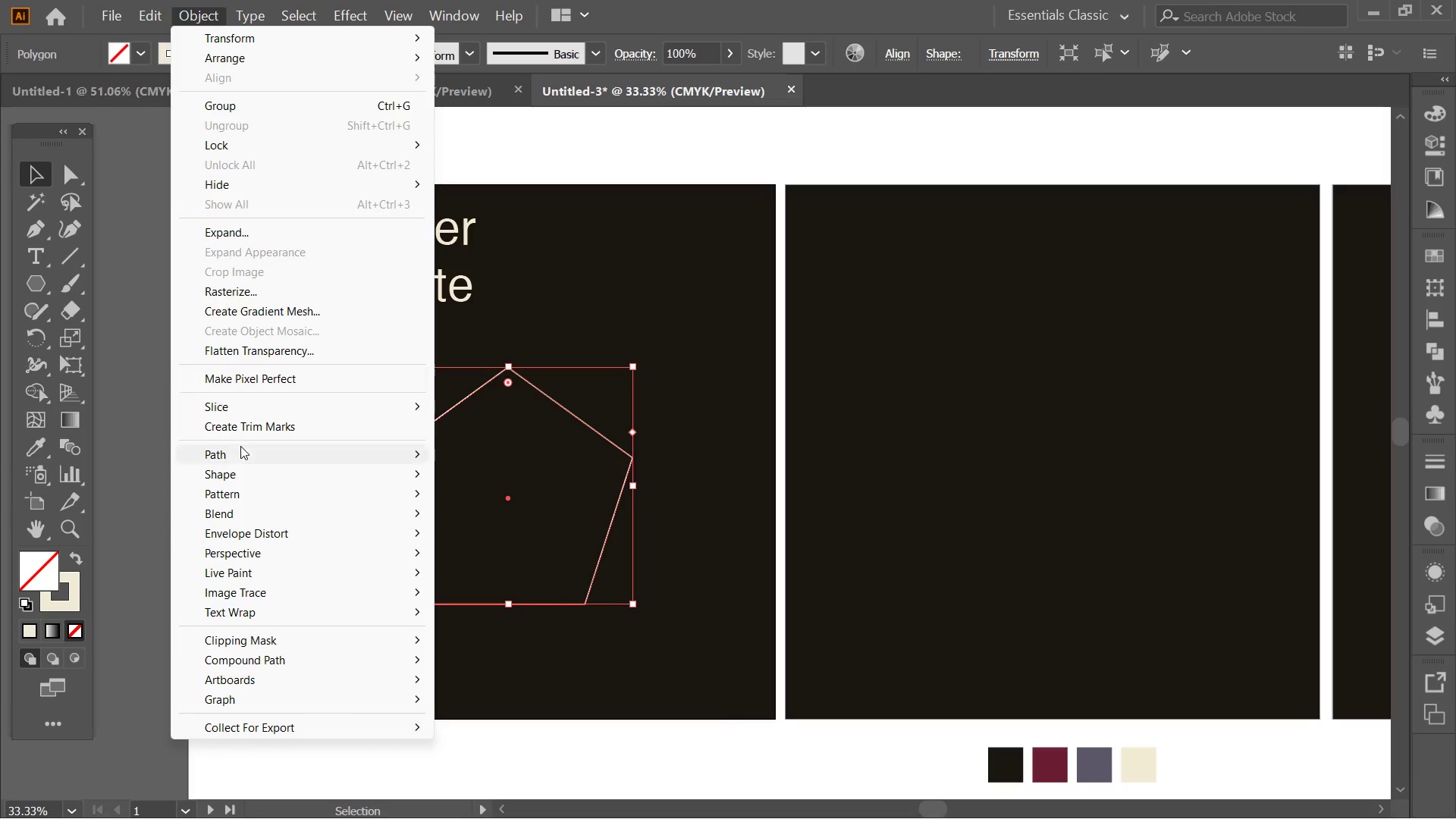 
left_click([243, 461])
 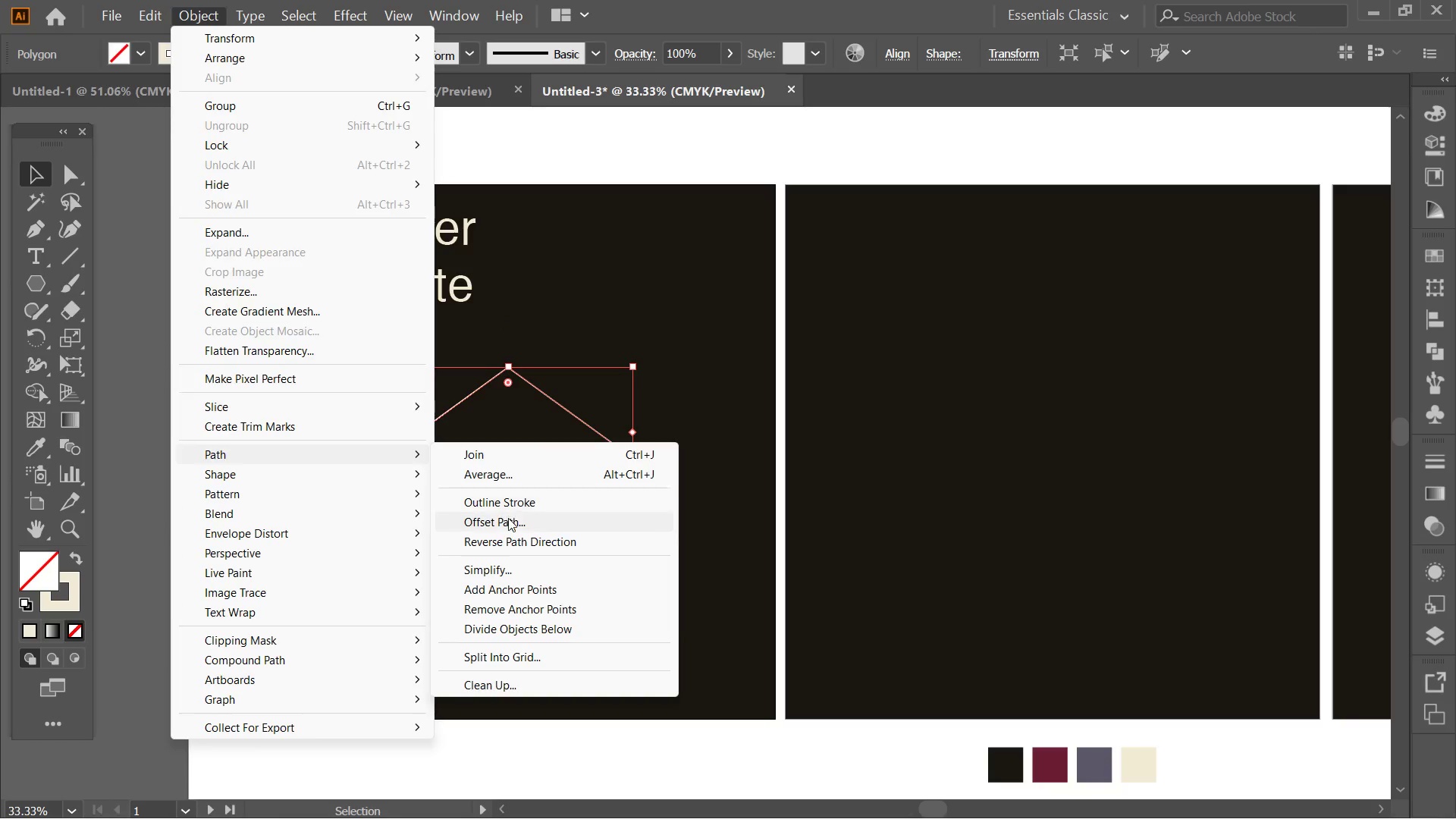 
left_click([511, 526])
 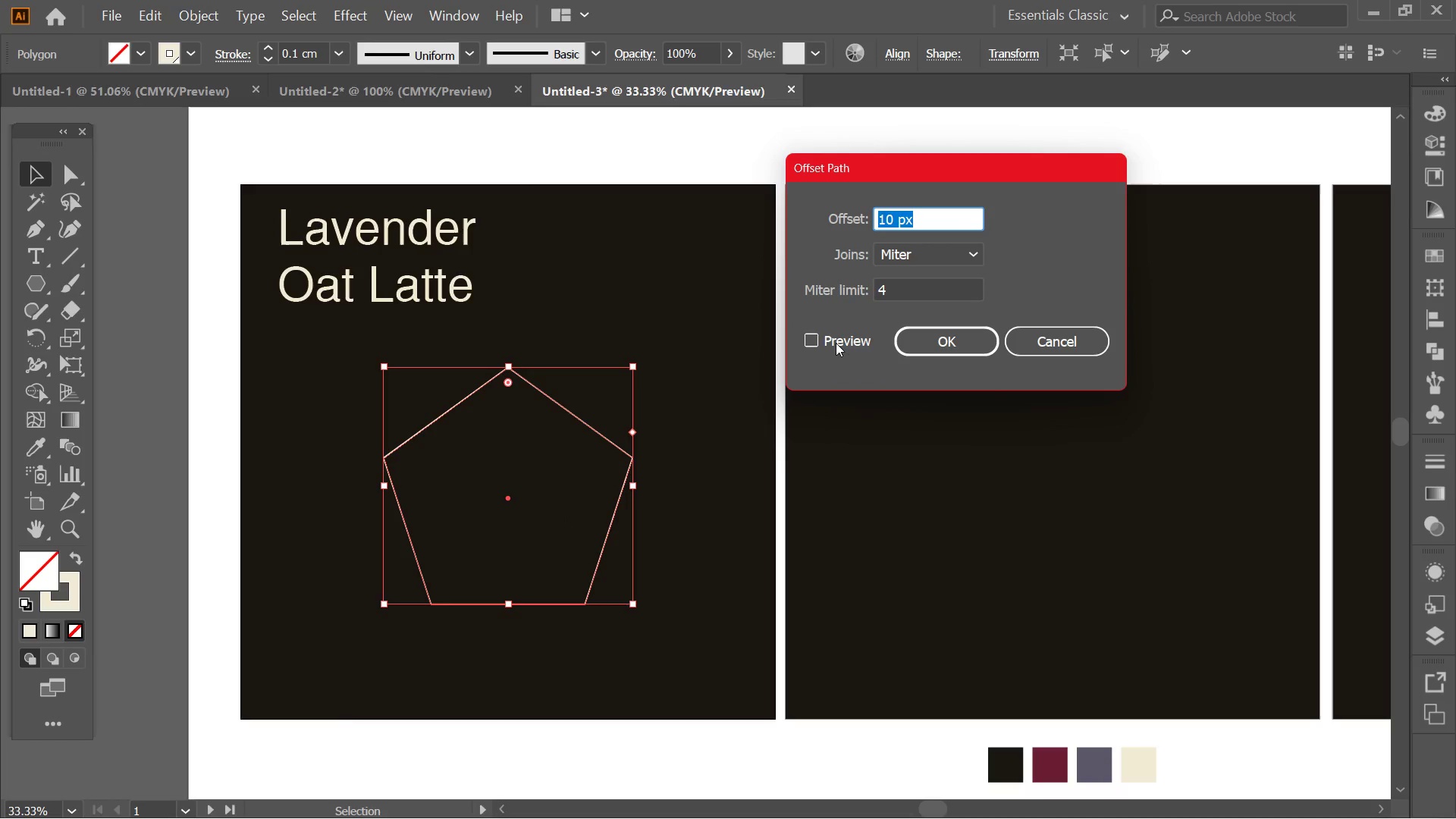 
left_click([836, 343])
 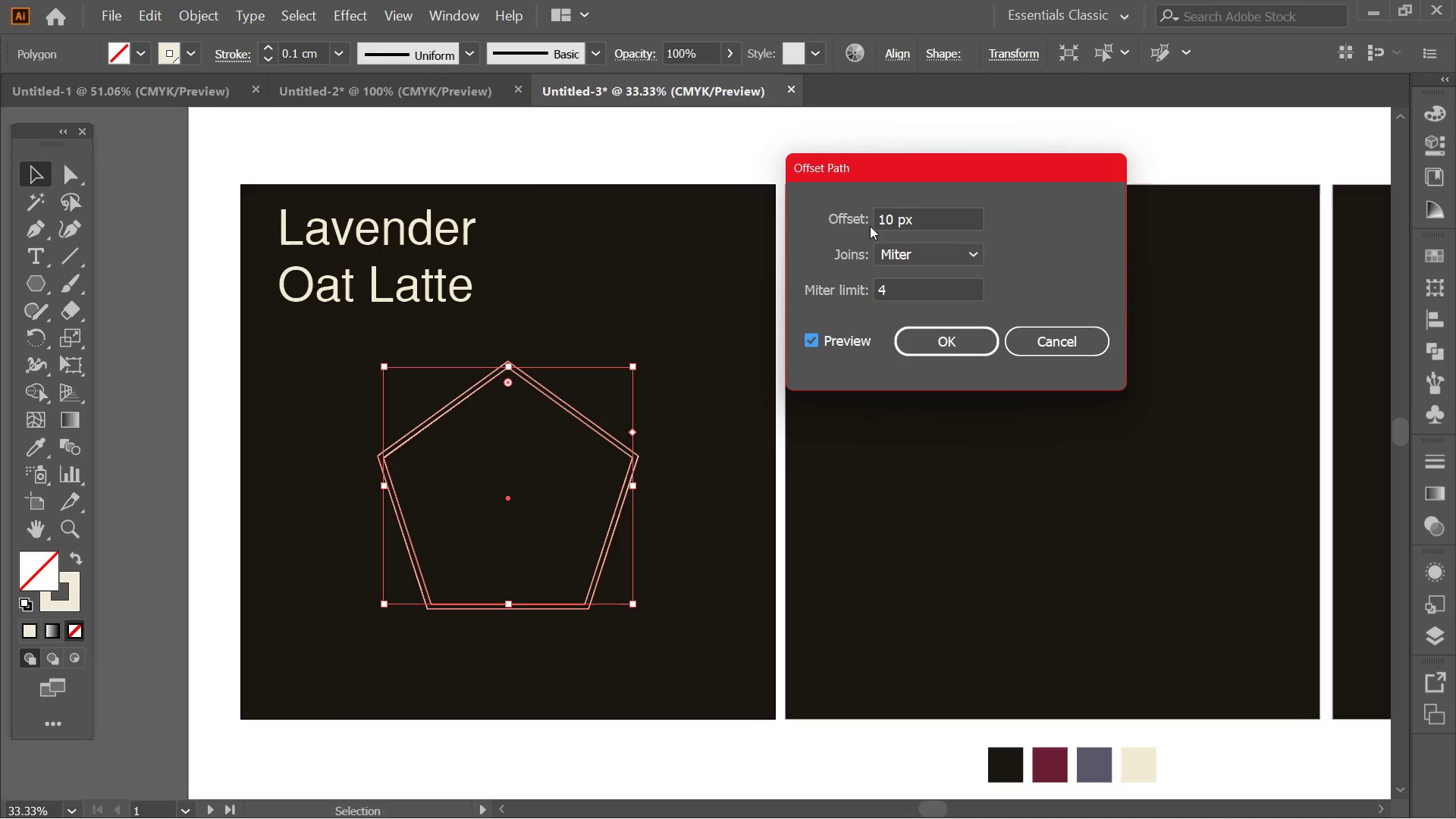 
left_click([880, 218])
 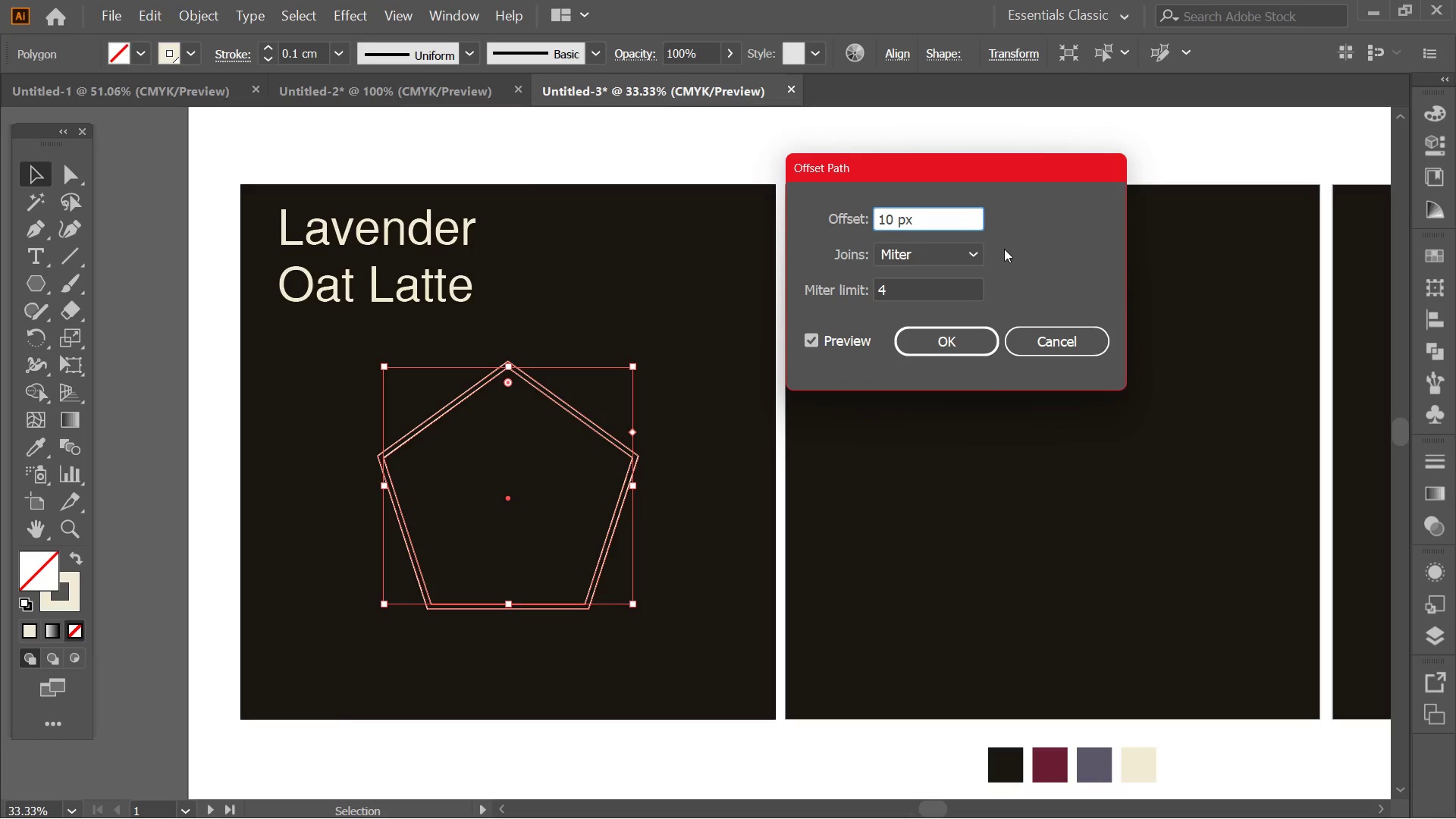 
key(NumpadSubtract)
 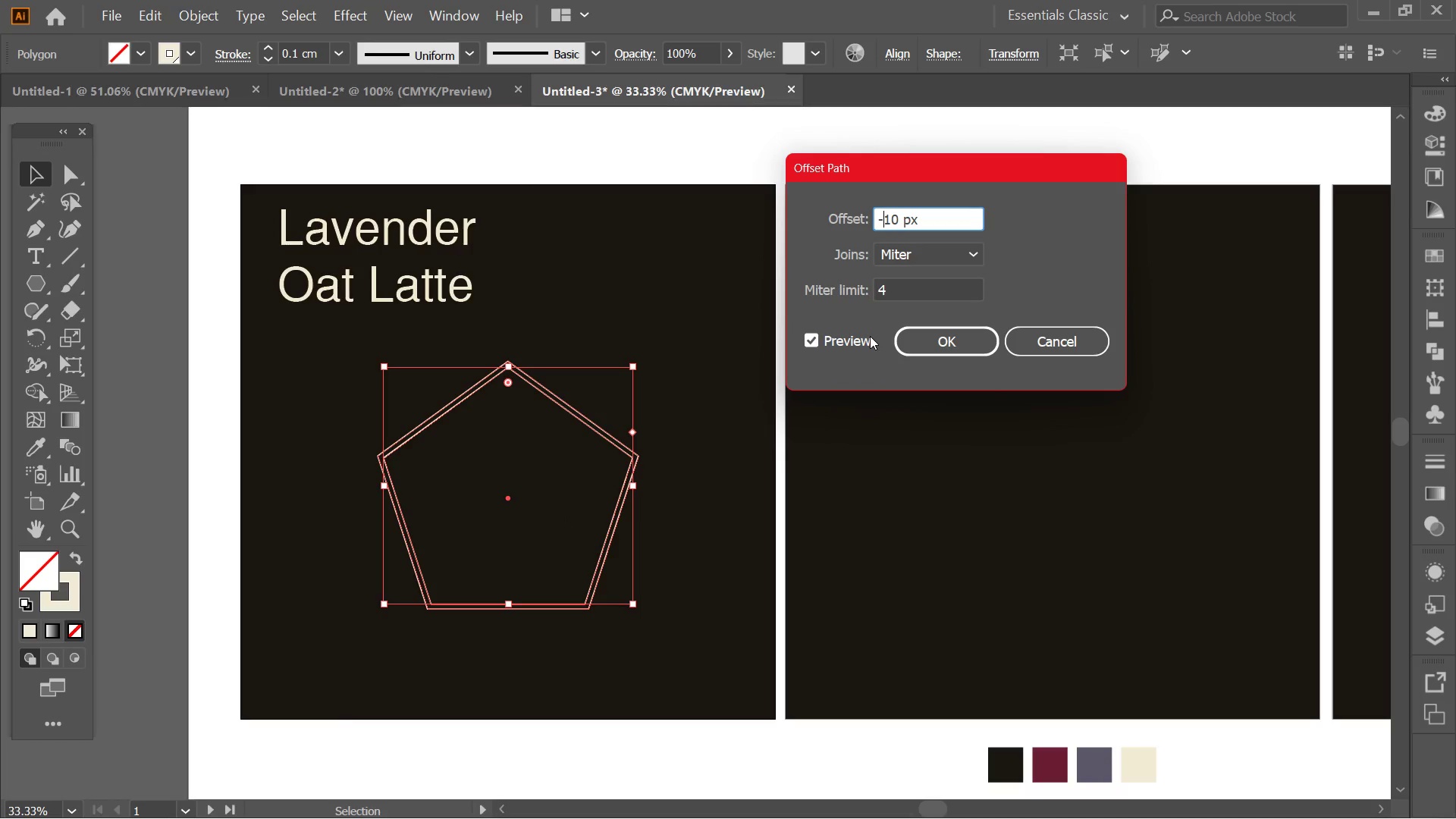 
double_click([870, 336])
 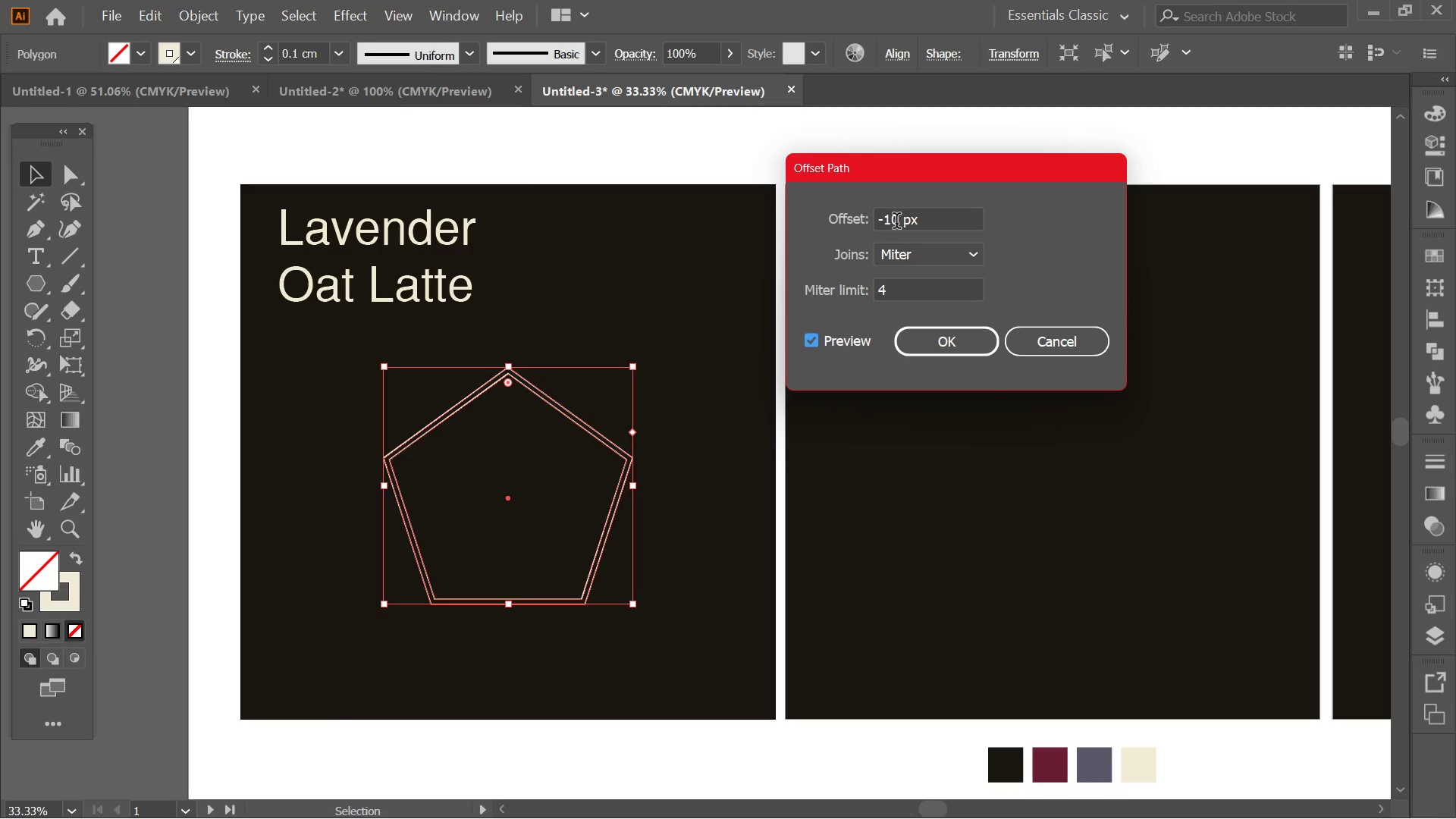 
left_click([890, 220])
 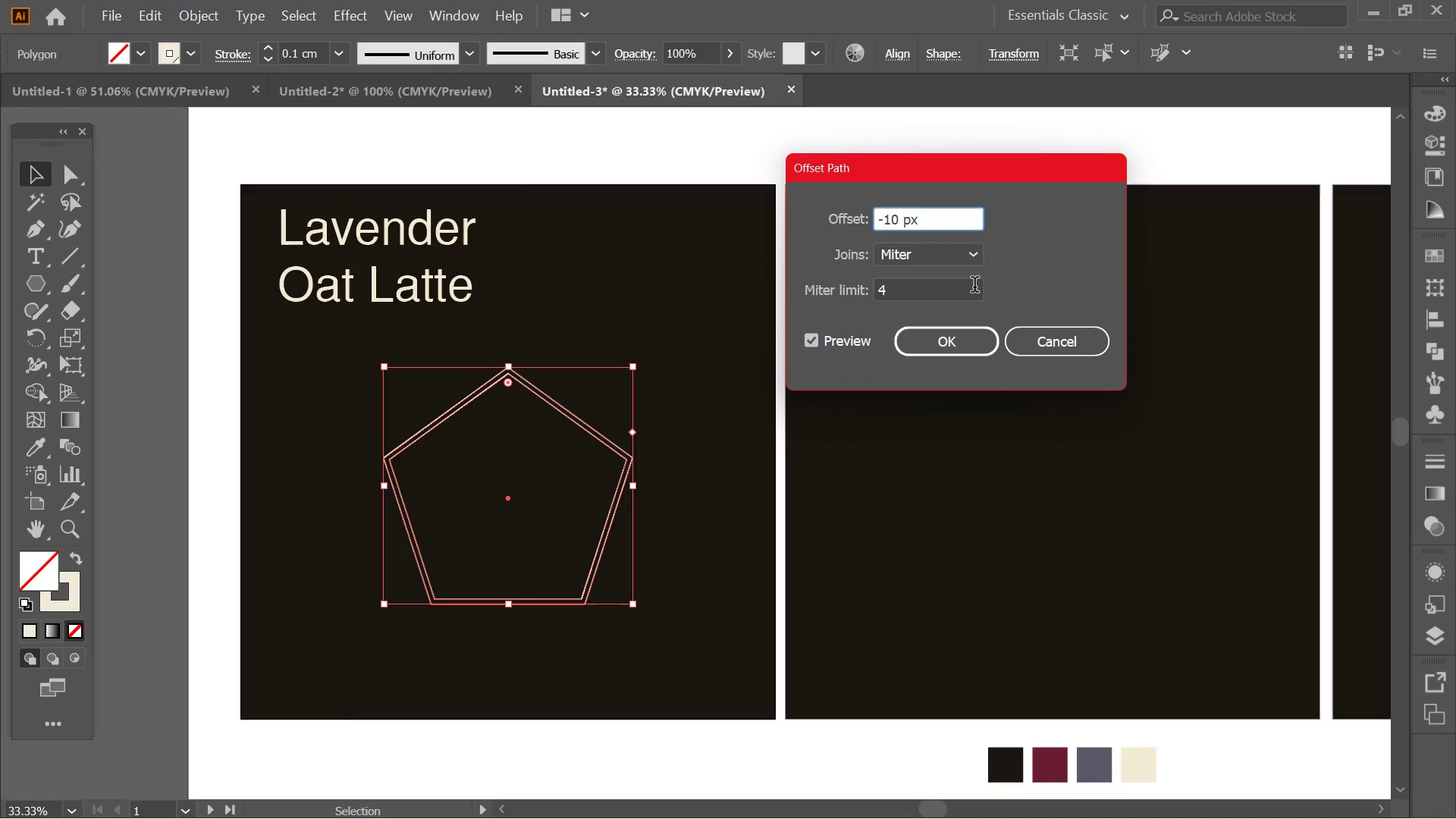 
key(Backspace)
 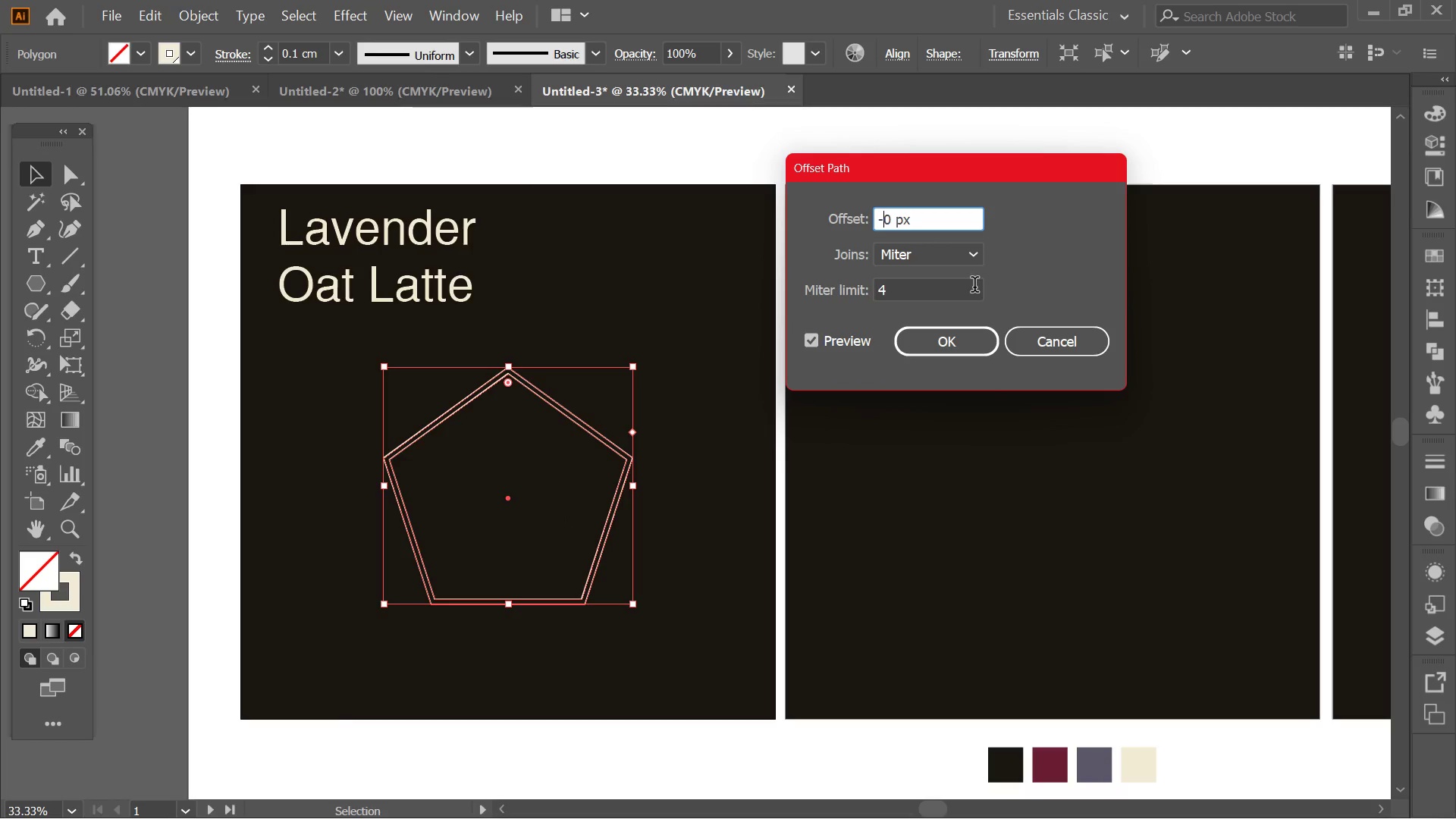 
key(Numpad5)
 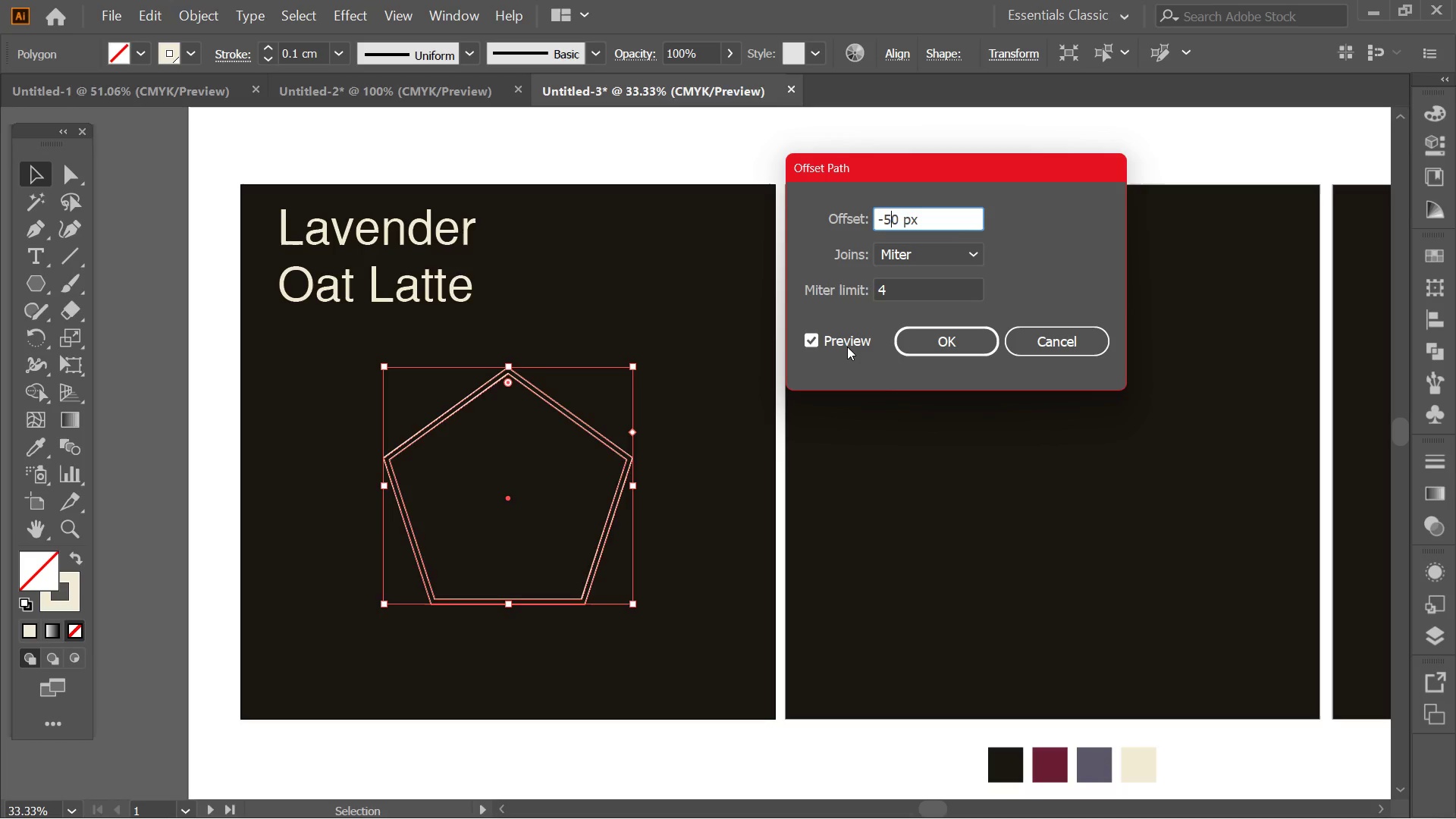 
double_click([847, 347])
 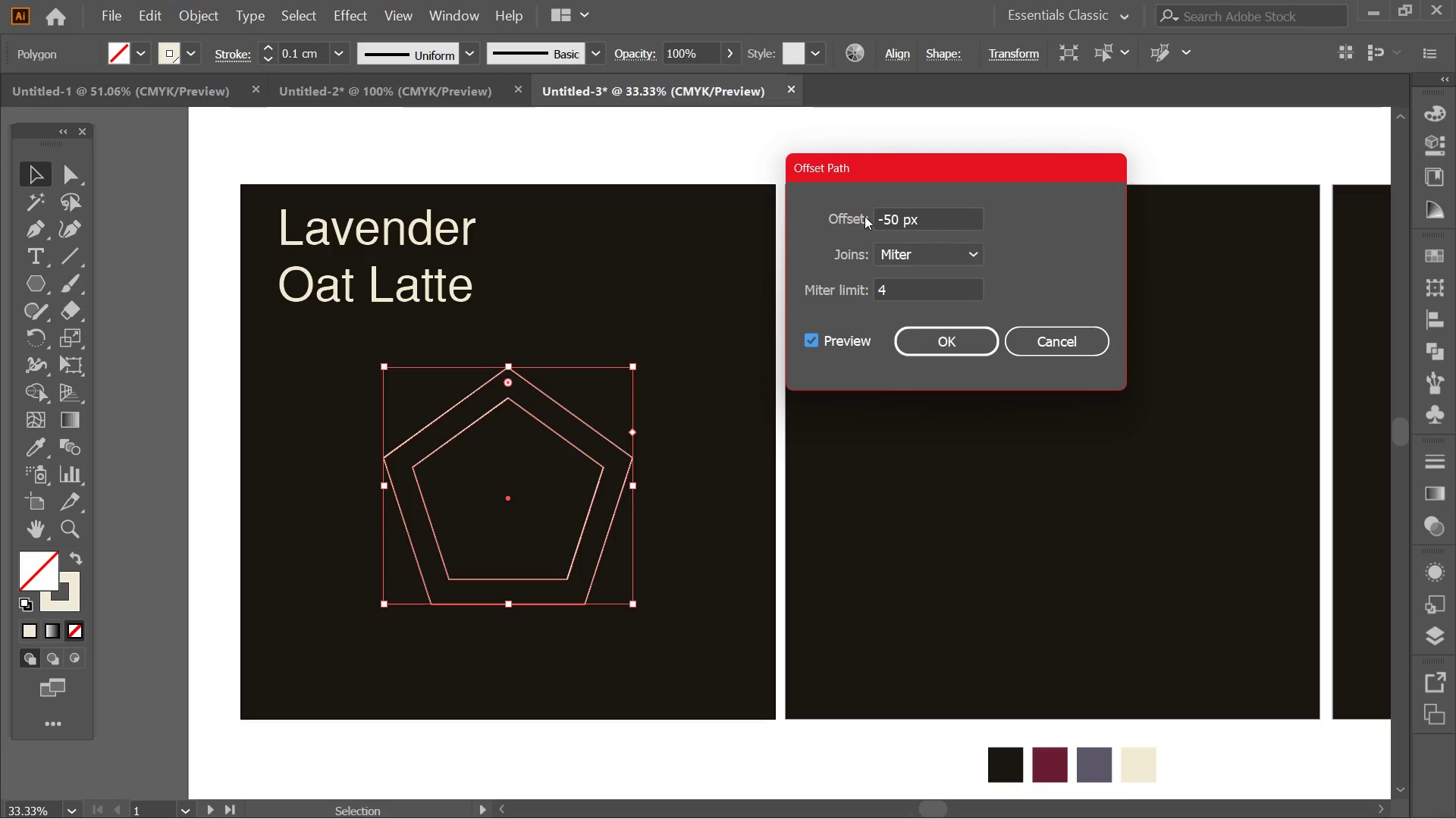 
left_click([899, 224])
 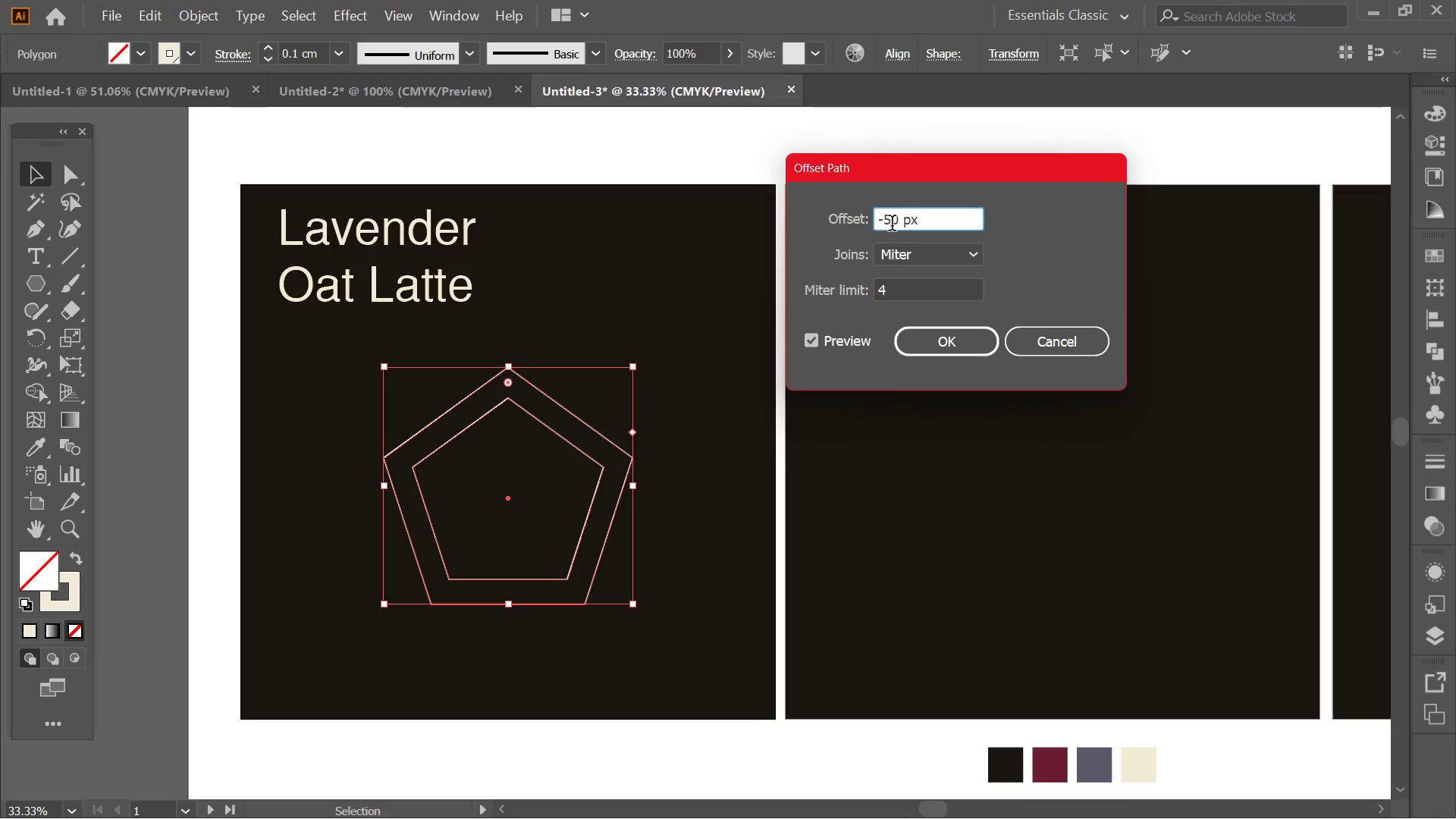 
left_click([889, 225])
 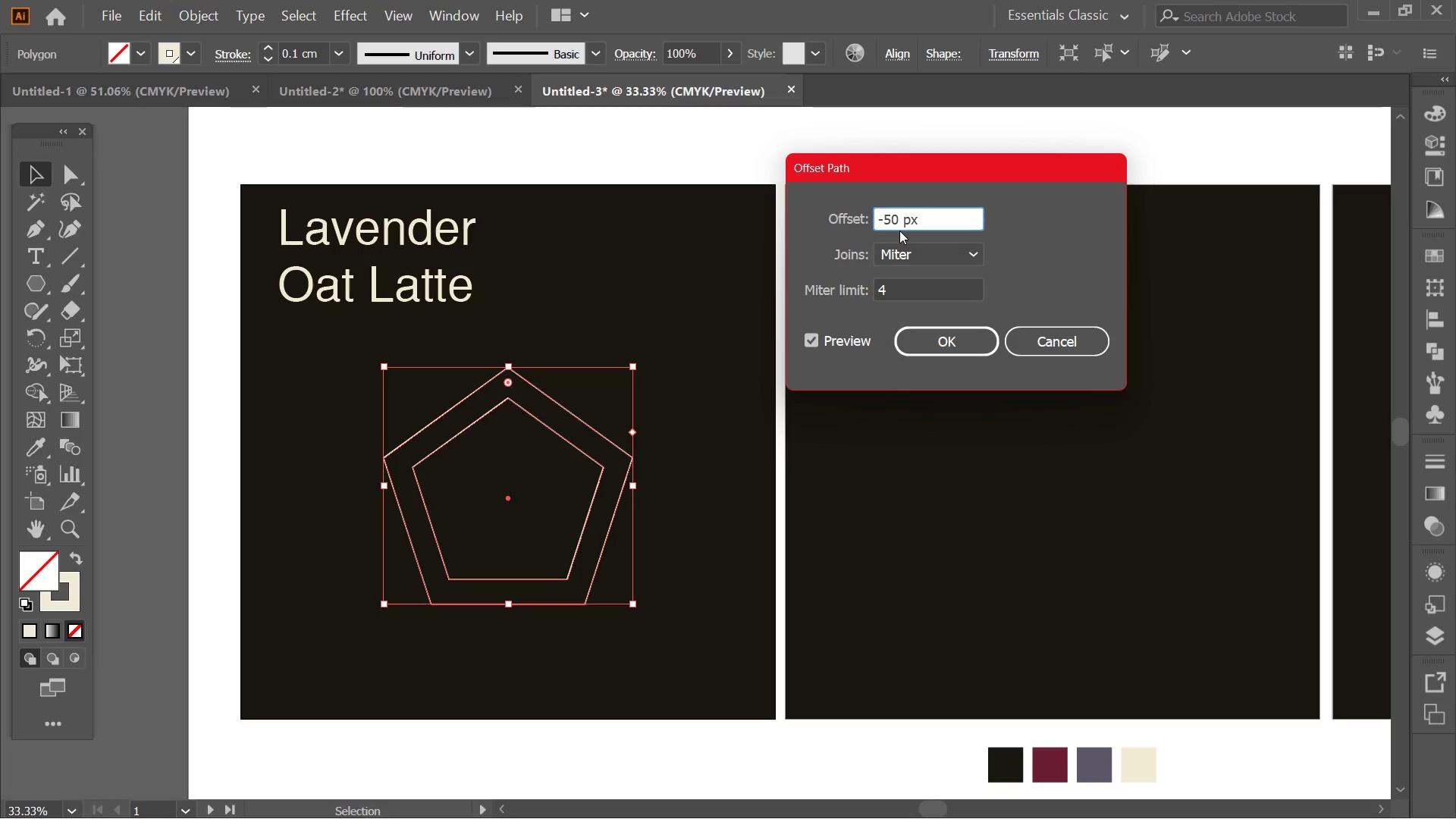 
key(Backspace)
 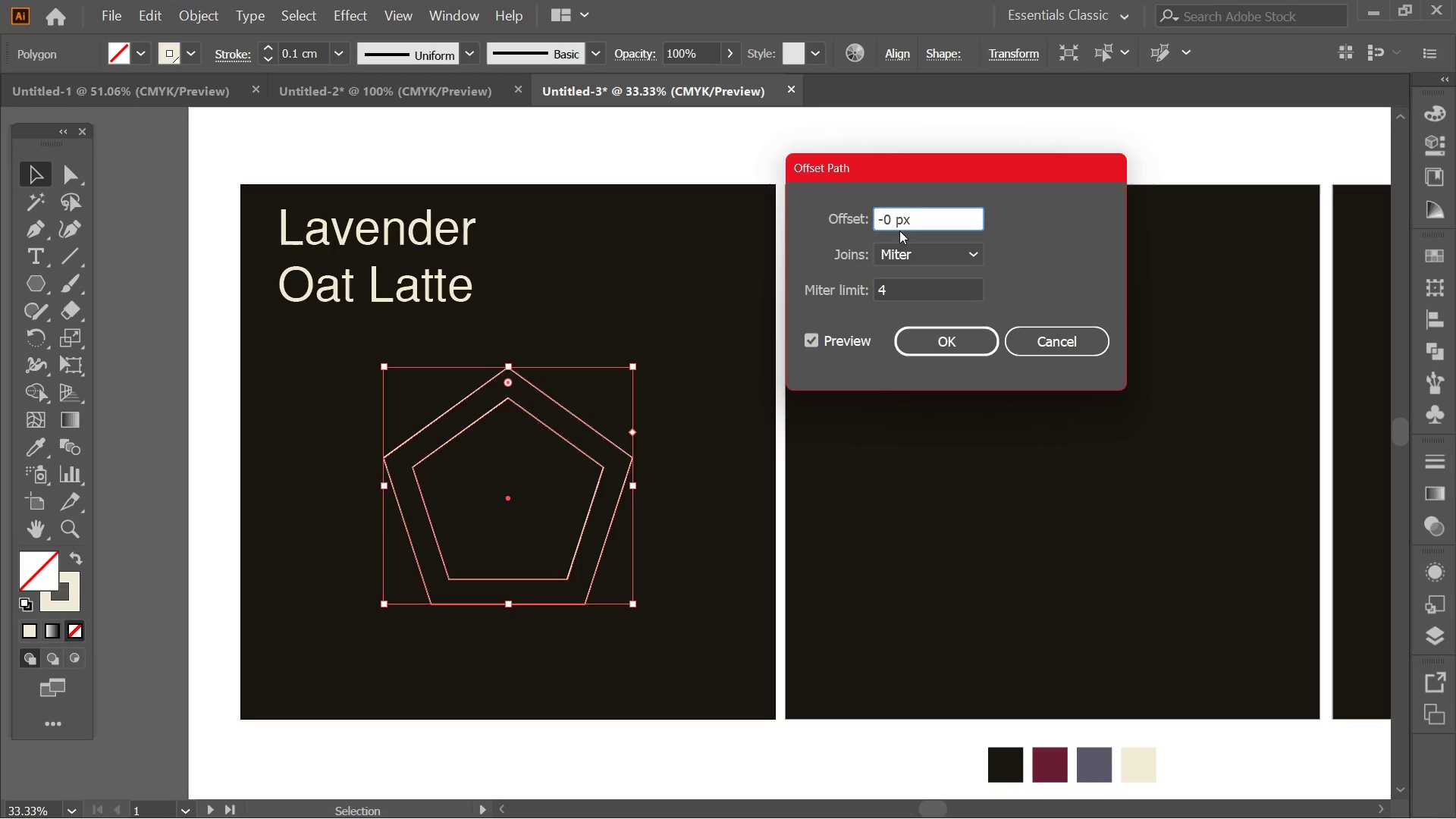 
key(Numpad3)
 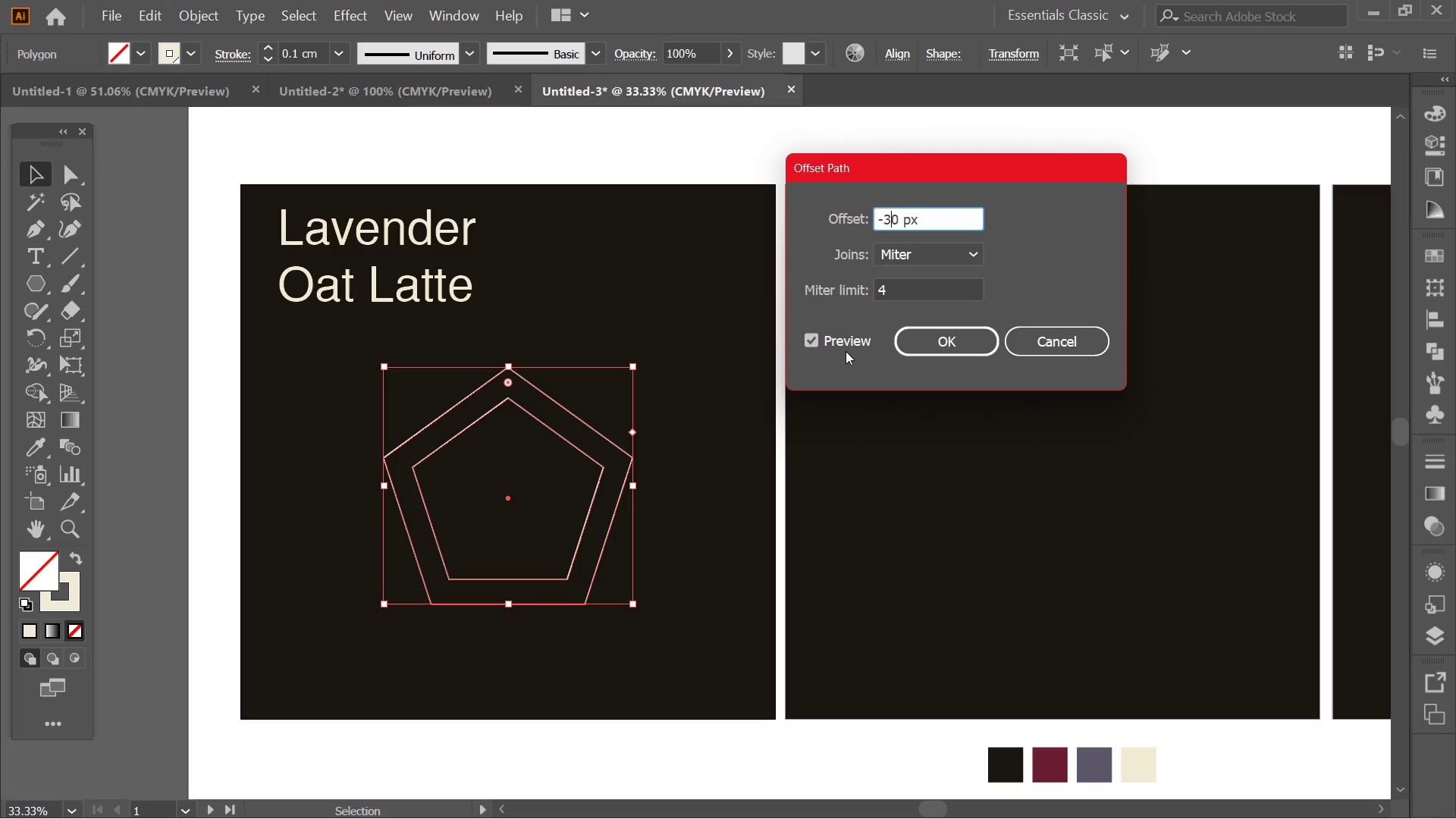 
double_click([851, 343])
 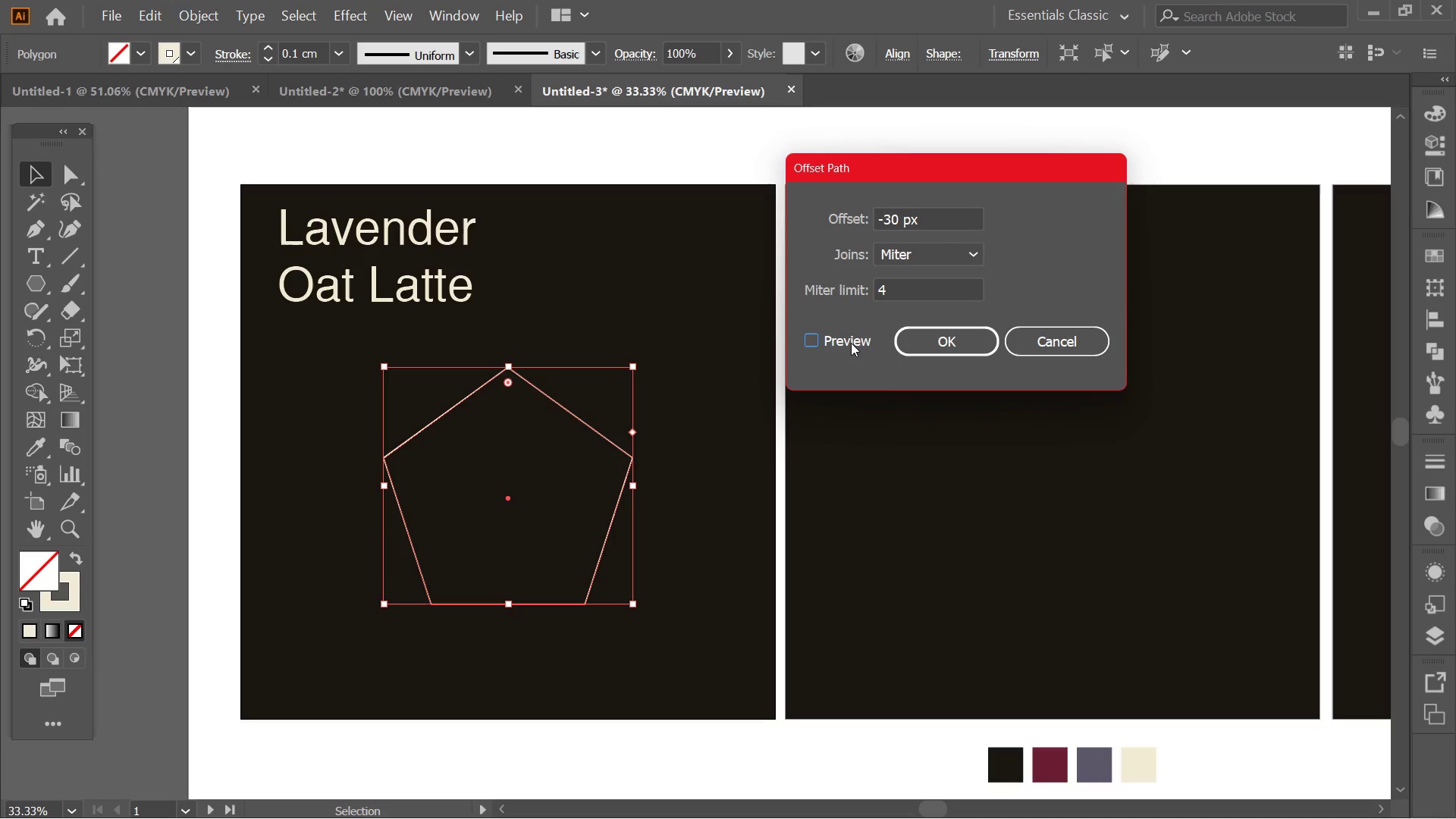 
triple_click([851, 343])
 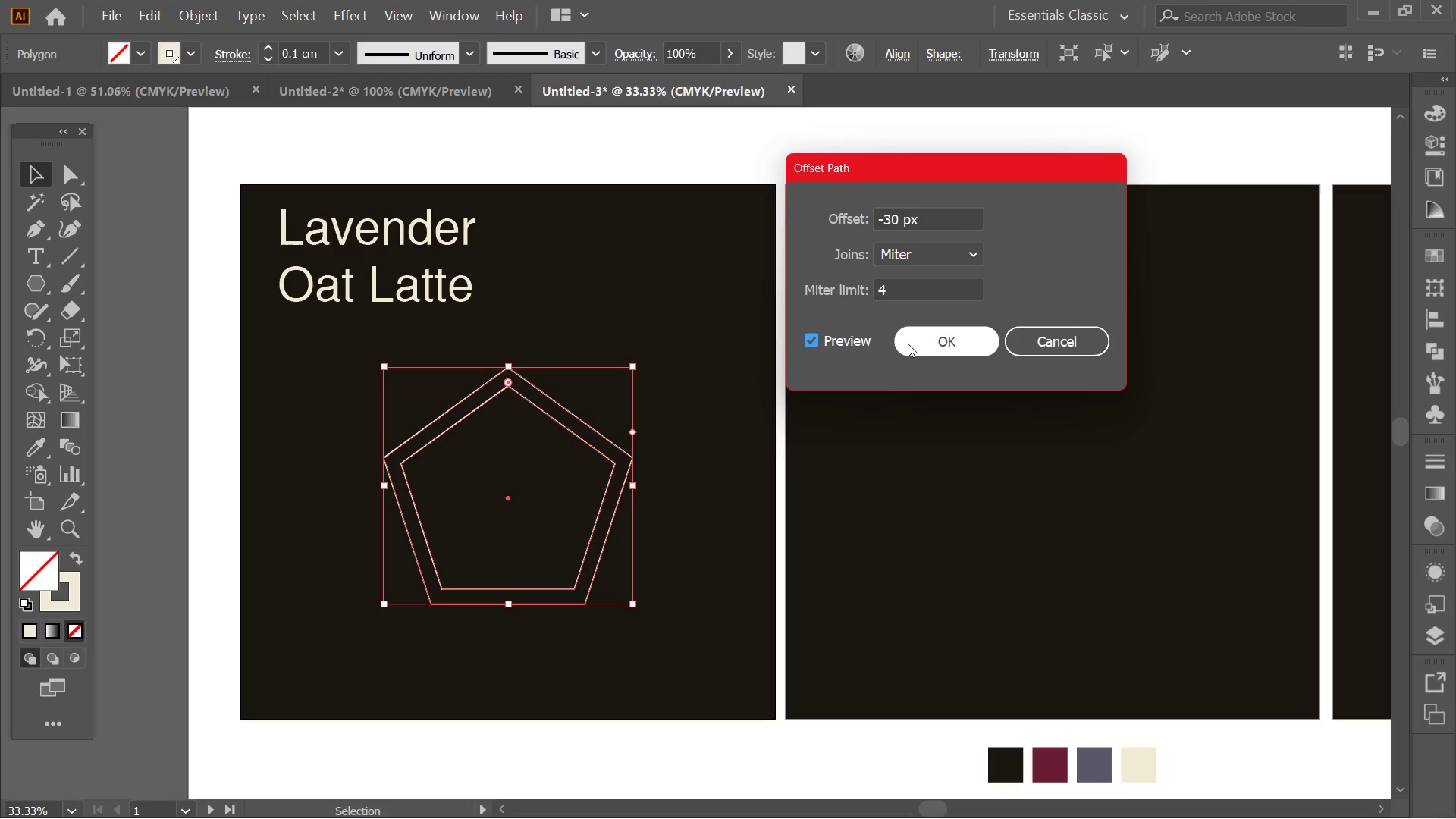 
left_click([908, 344])
 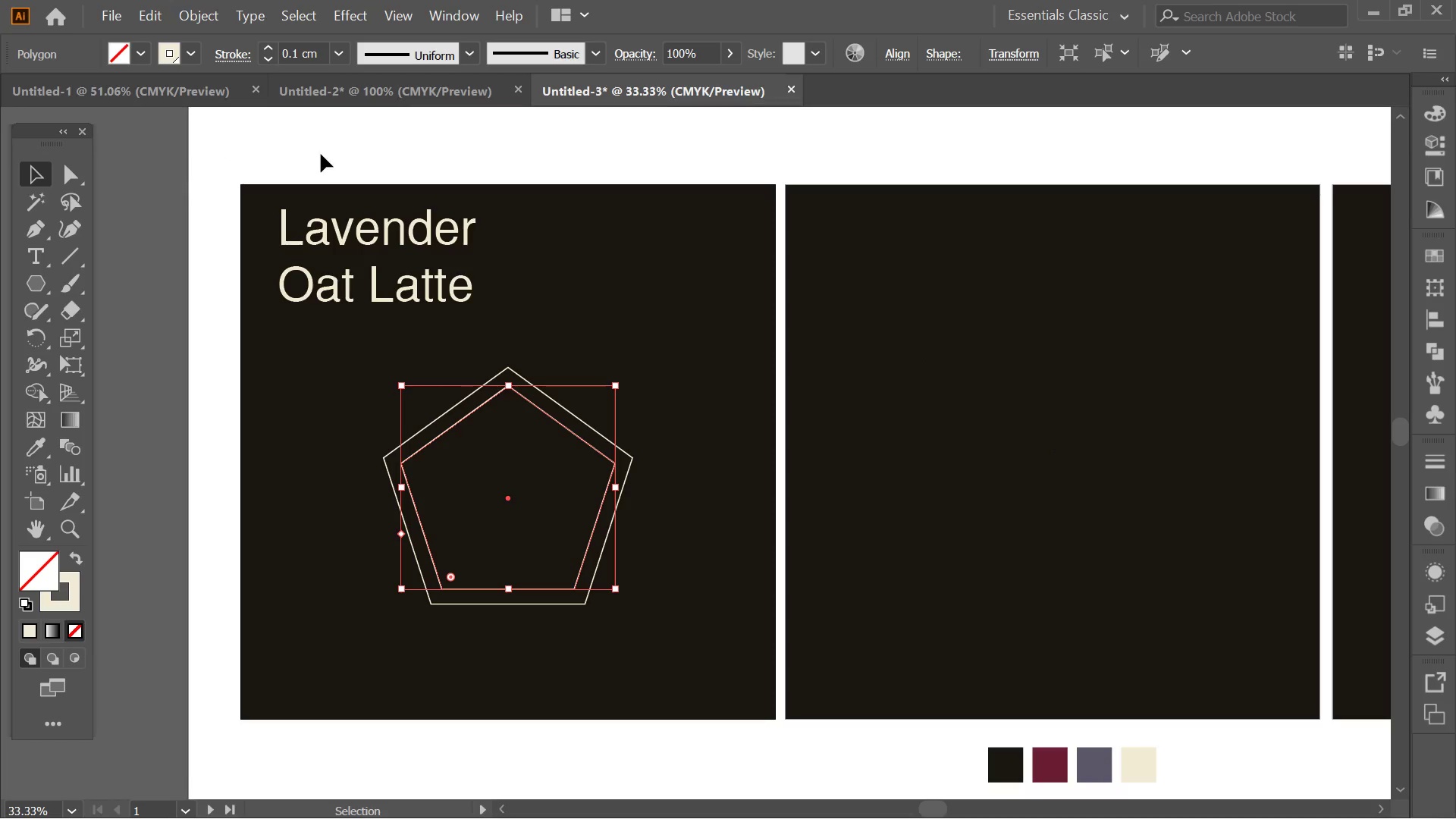 
left_click([192, 11])
 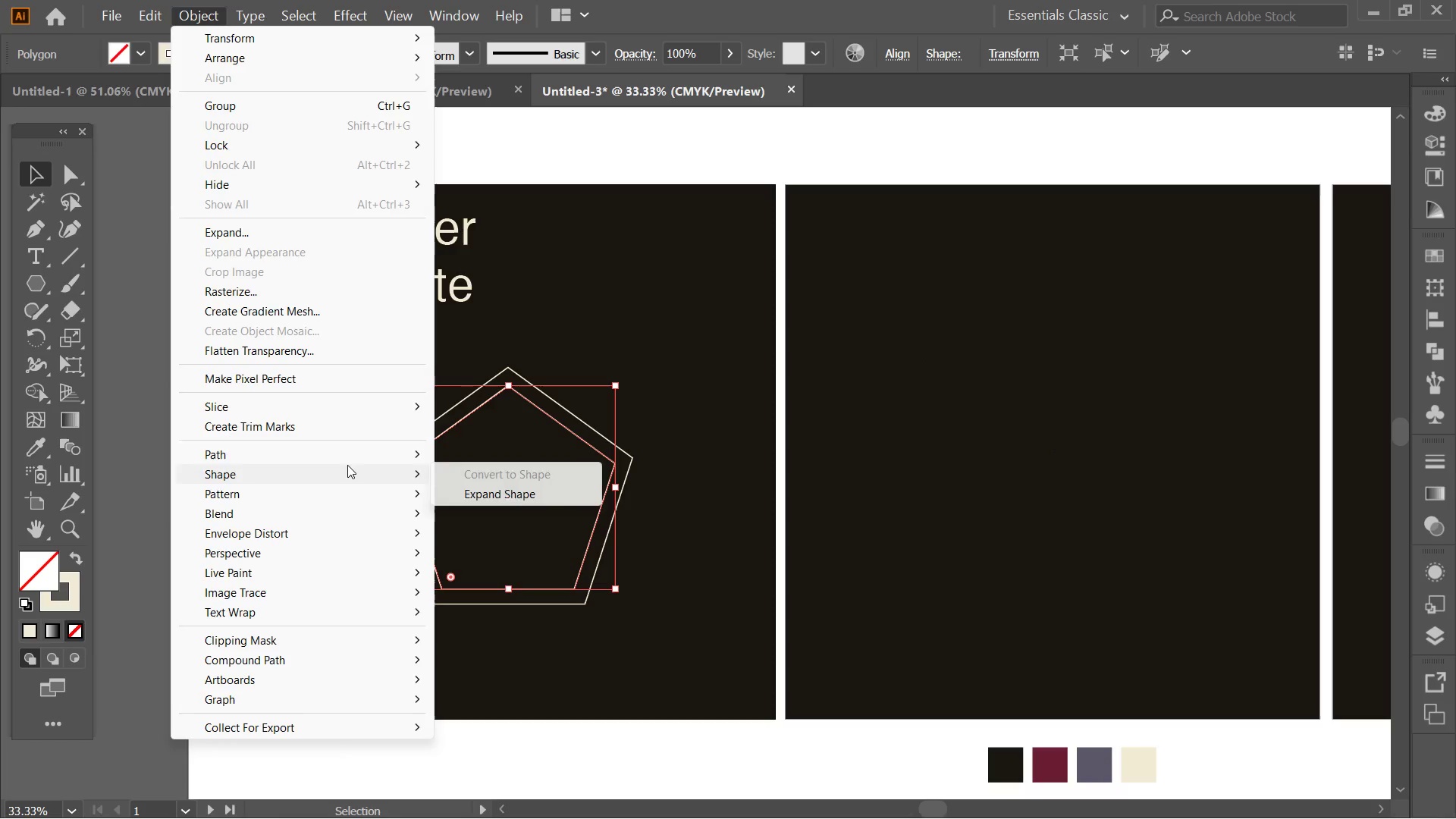 
left_click([362, 452])
 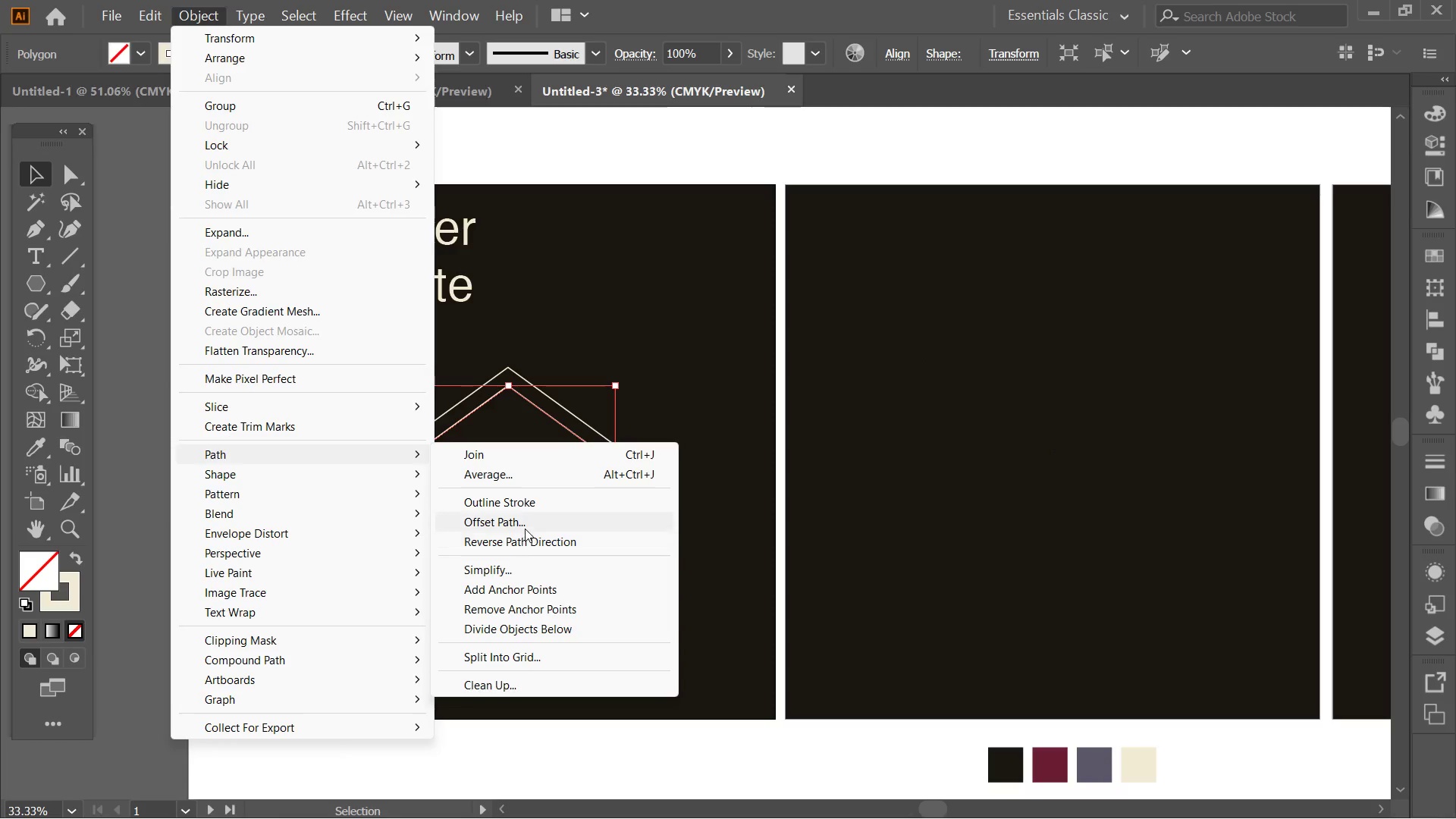 
left_click([525, 527])
 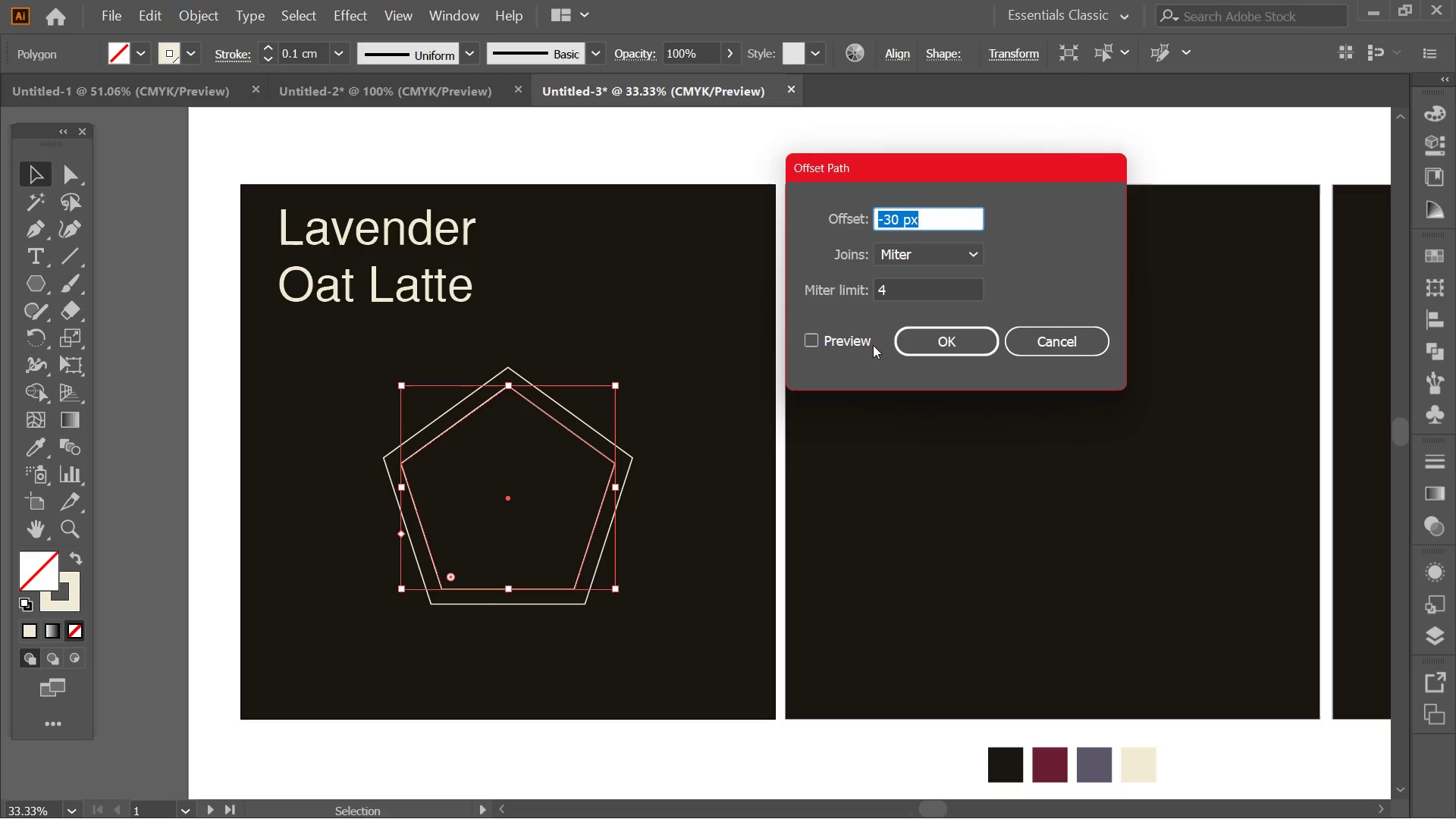 
left_click([846, 345])
 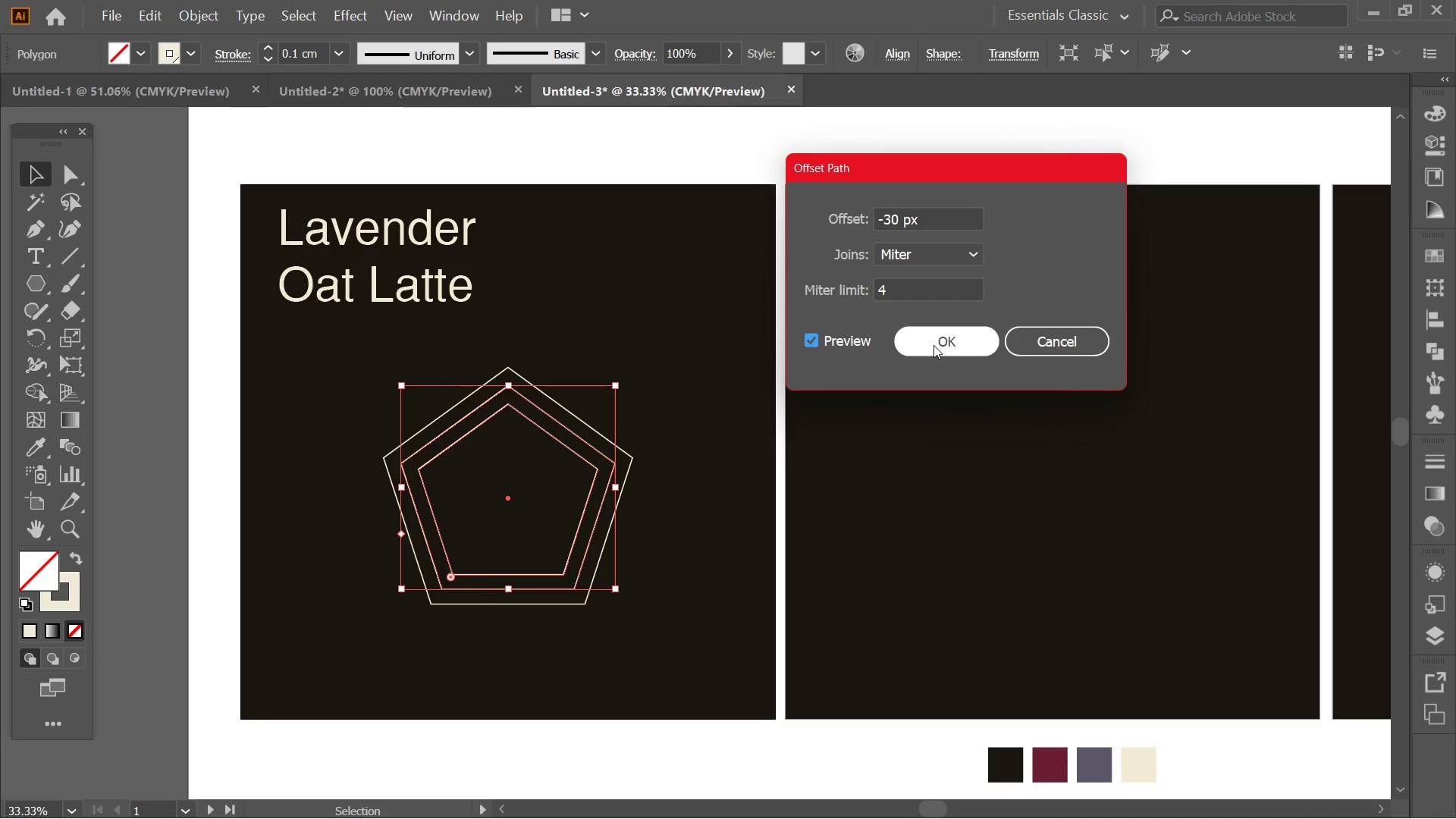 
left_click([934, 345])
 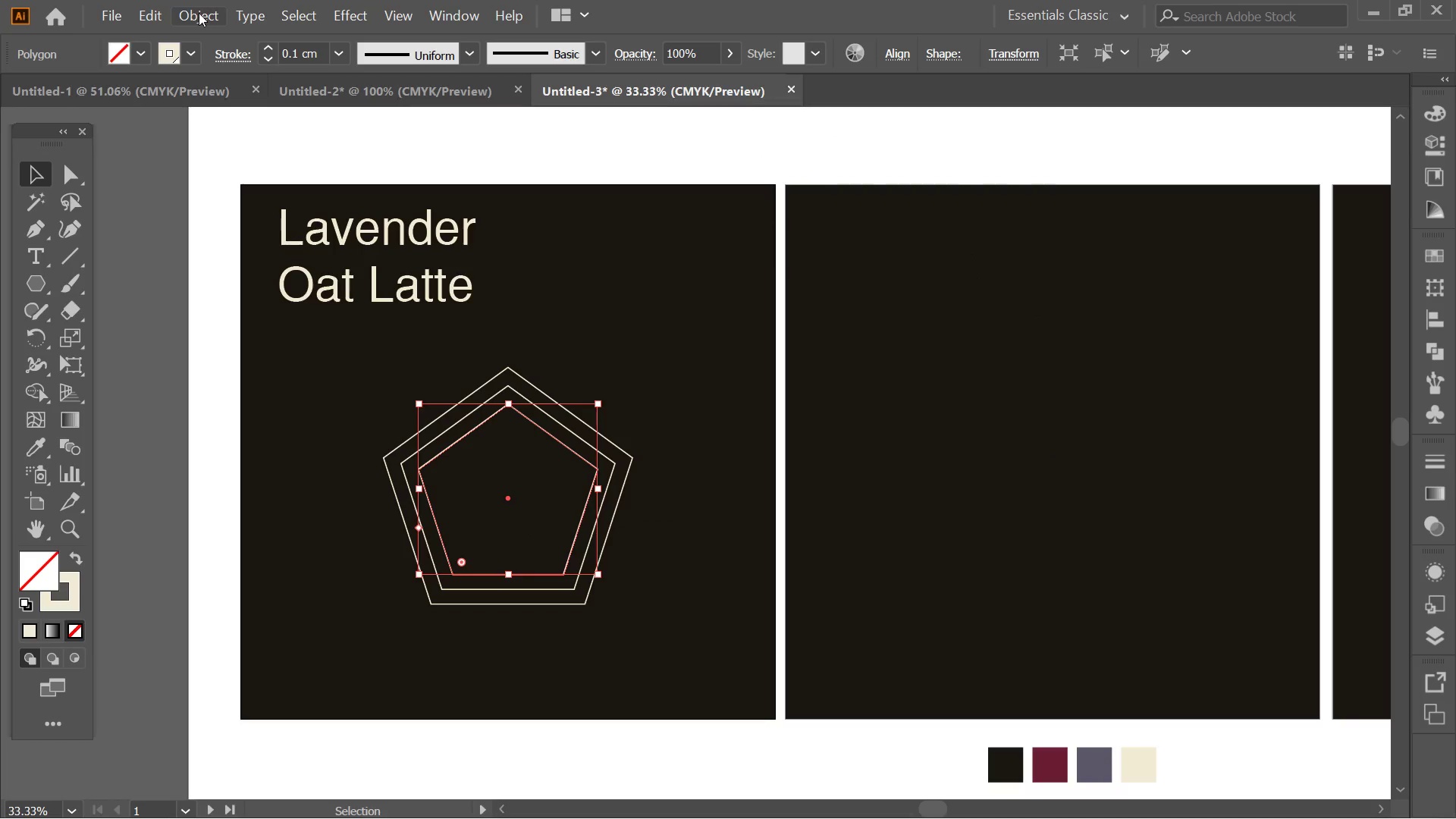 
left_click([199, 13])
 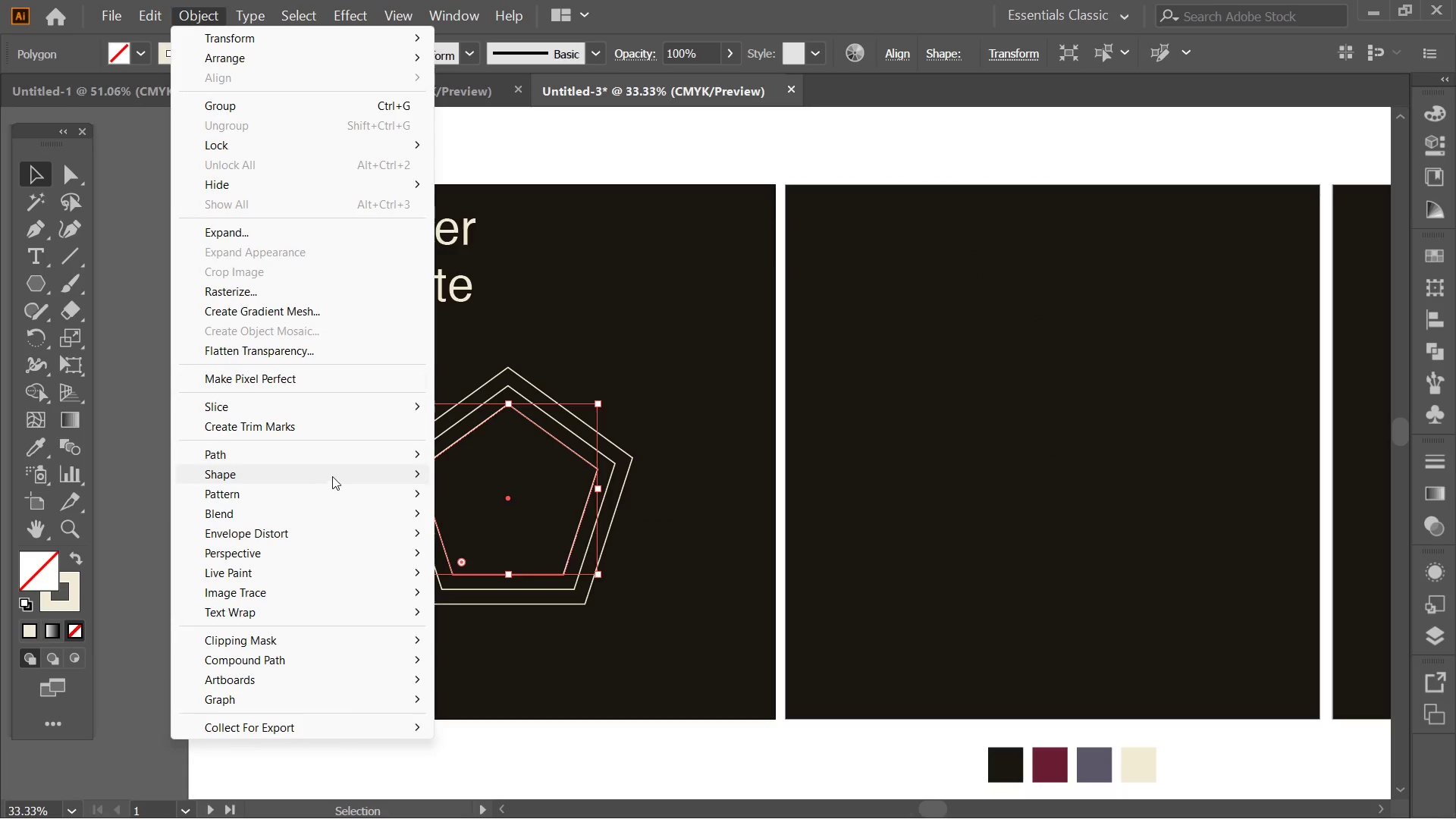 
left_click([366, 457])
 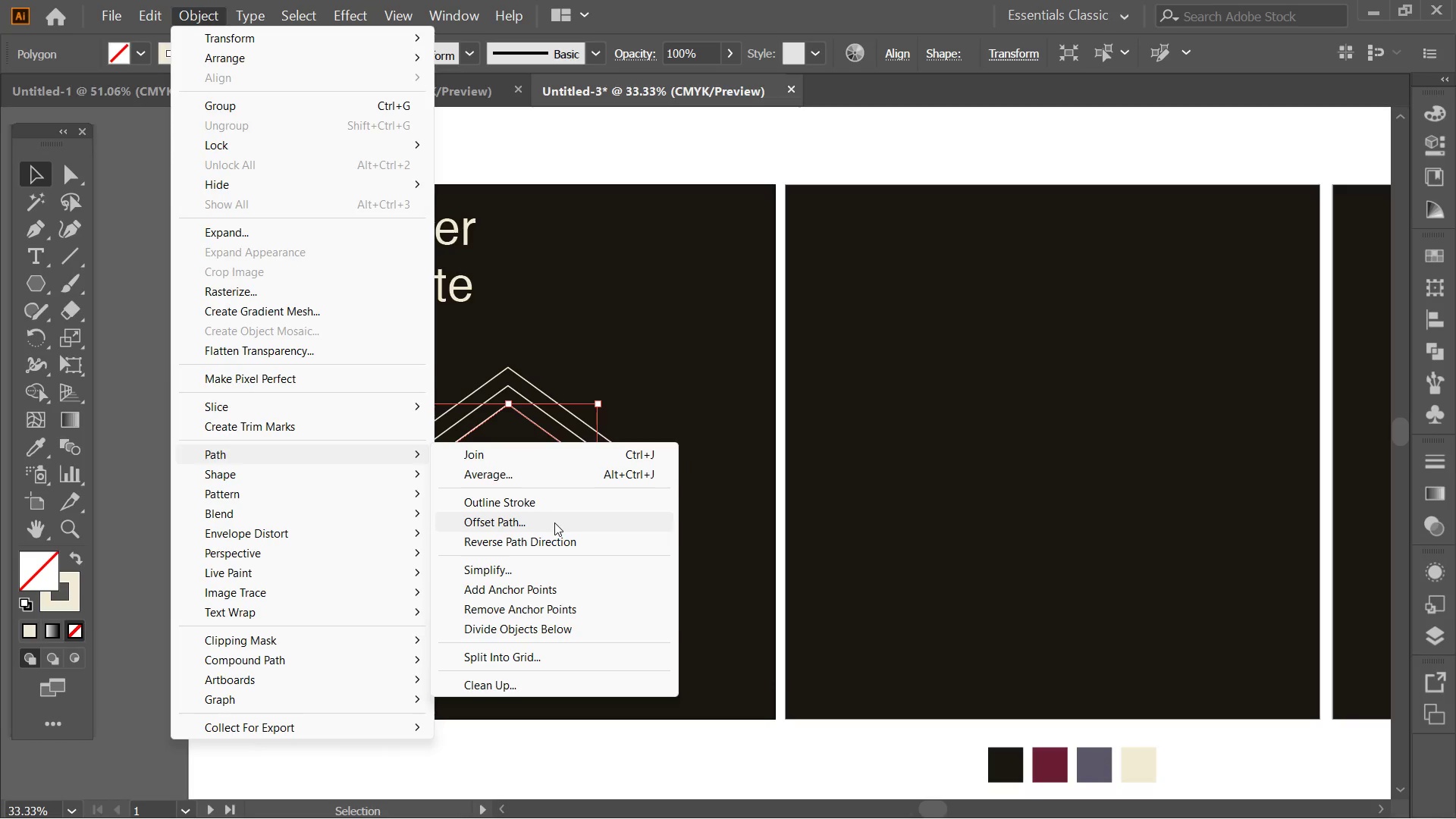 
left_click([554, 522])
 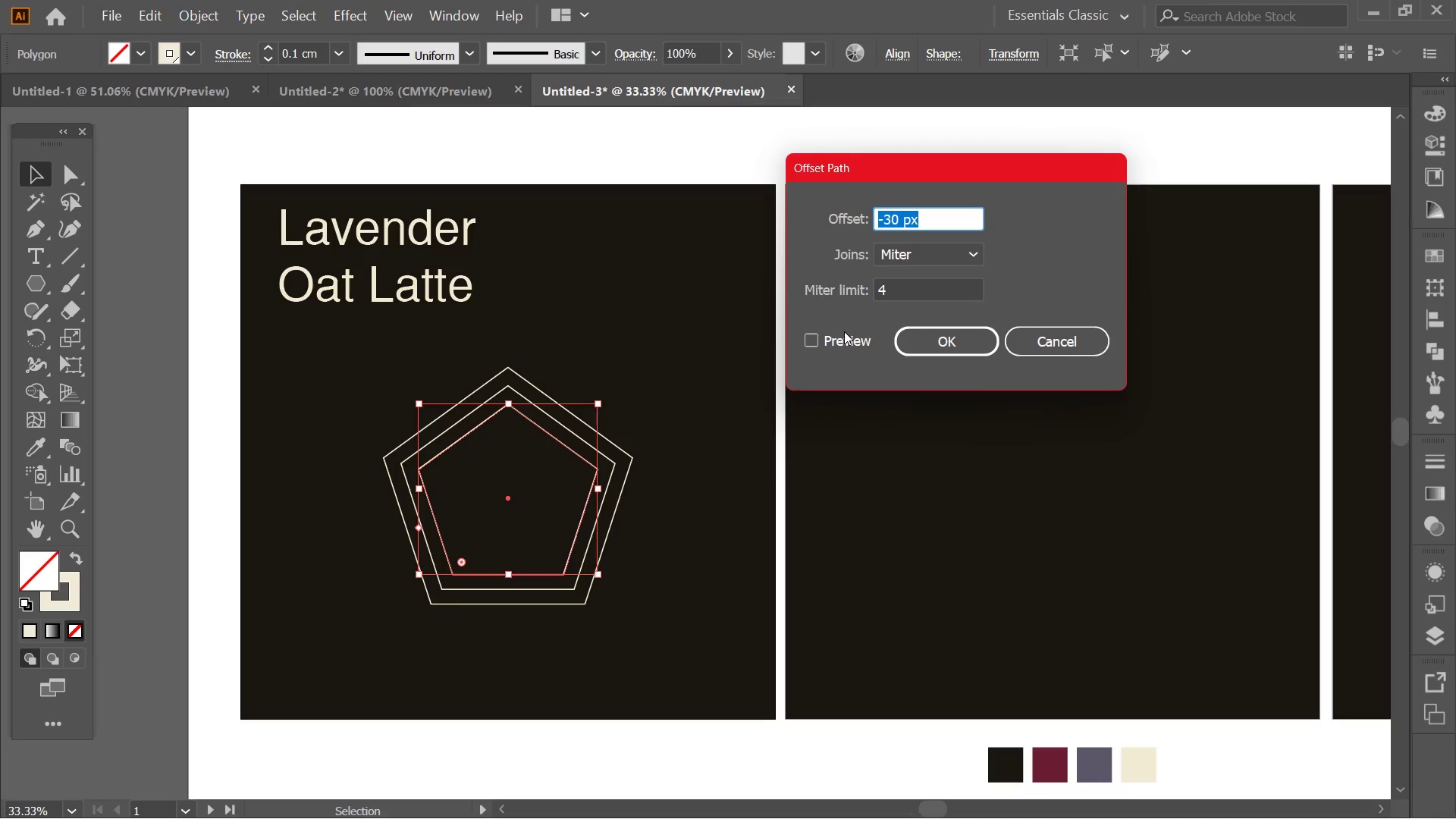 
left_click([844, 333])
 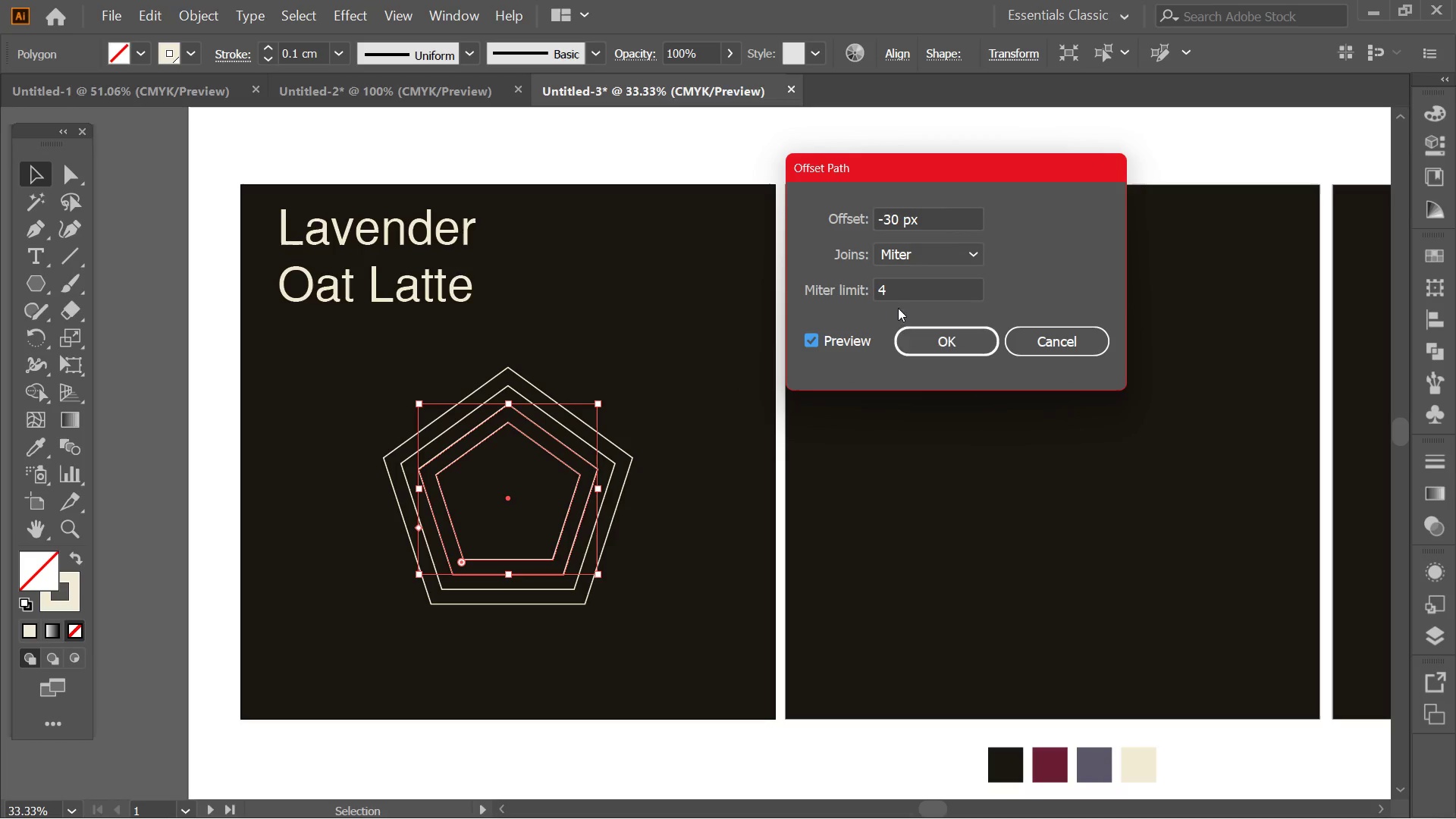 
left_click([909, 344])
 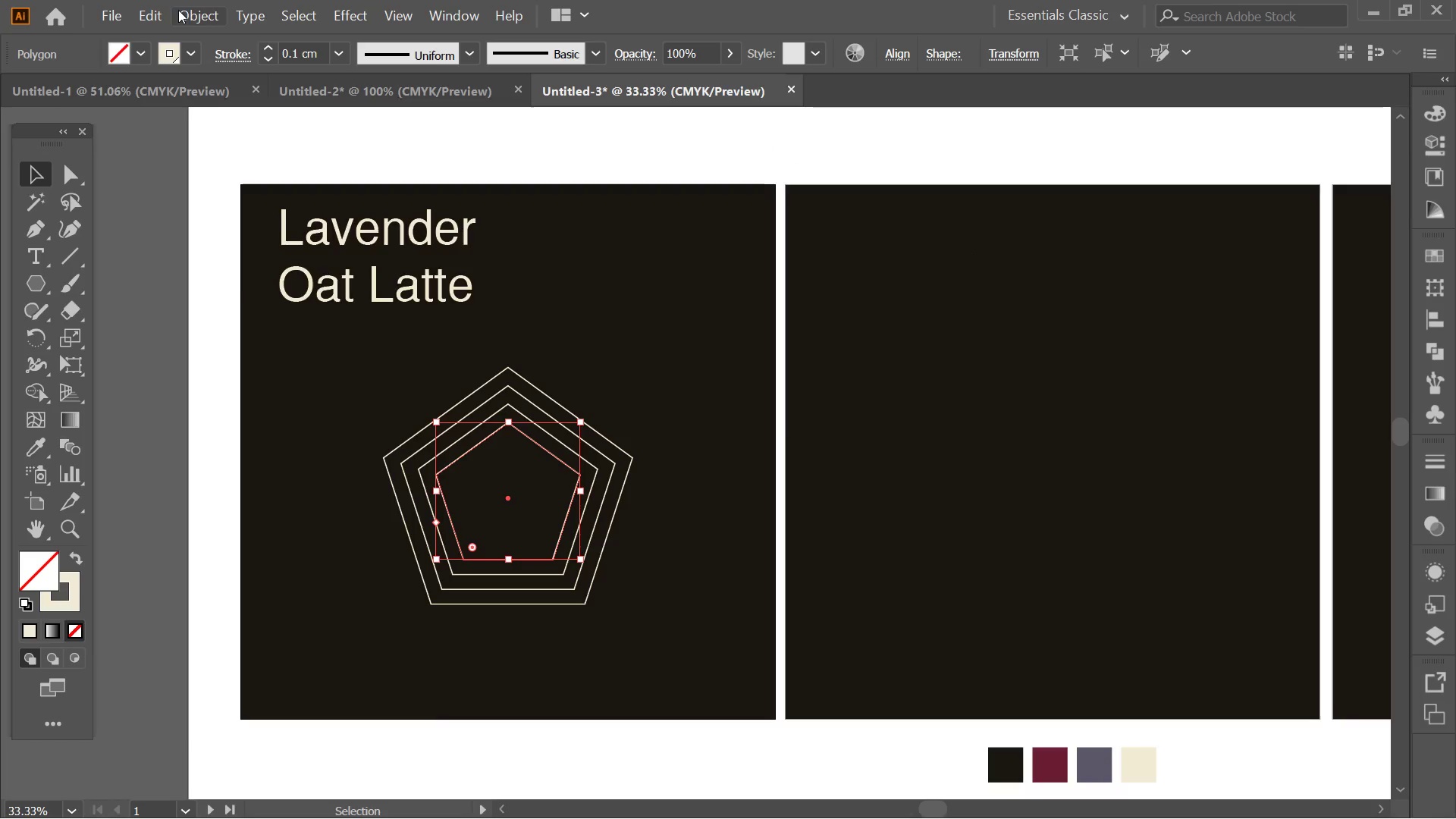 
left_click([178, 10])
 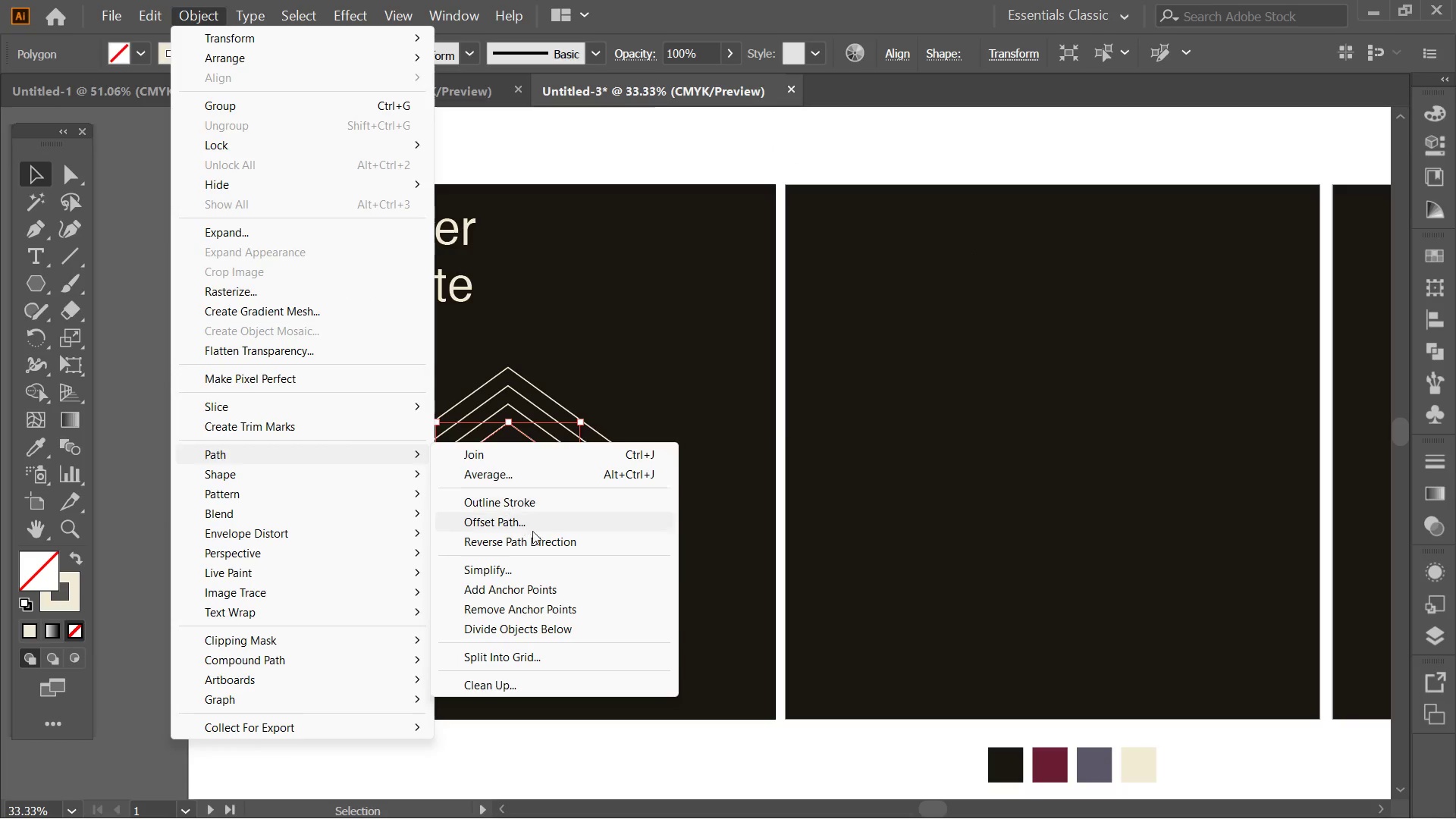 
left_click([529, 522])
 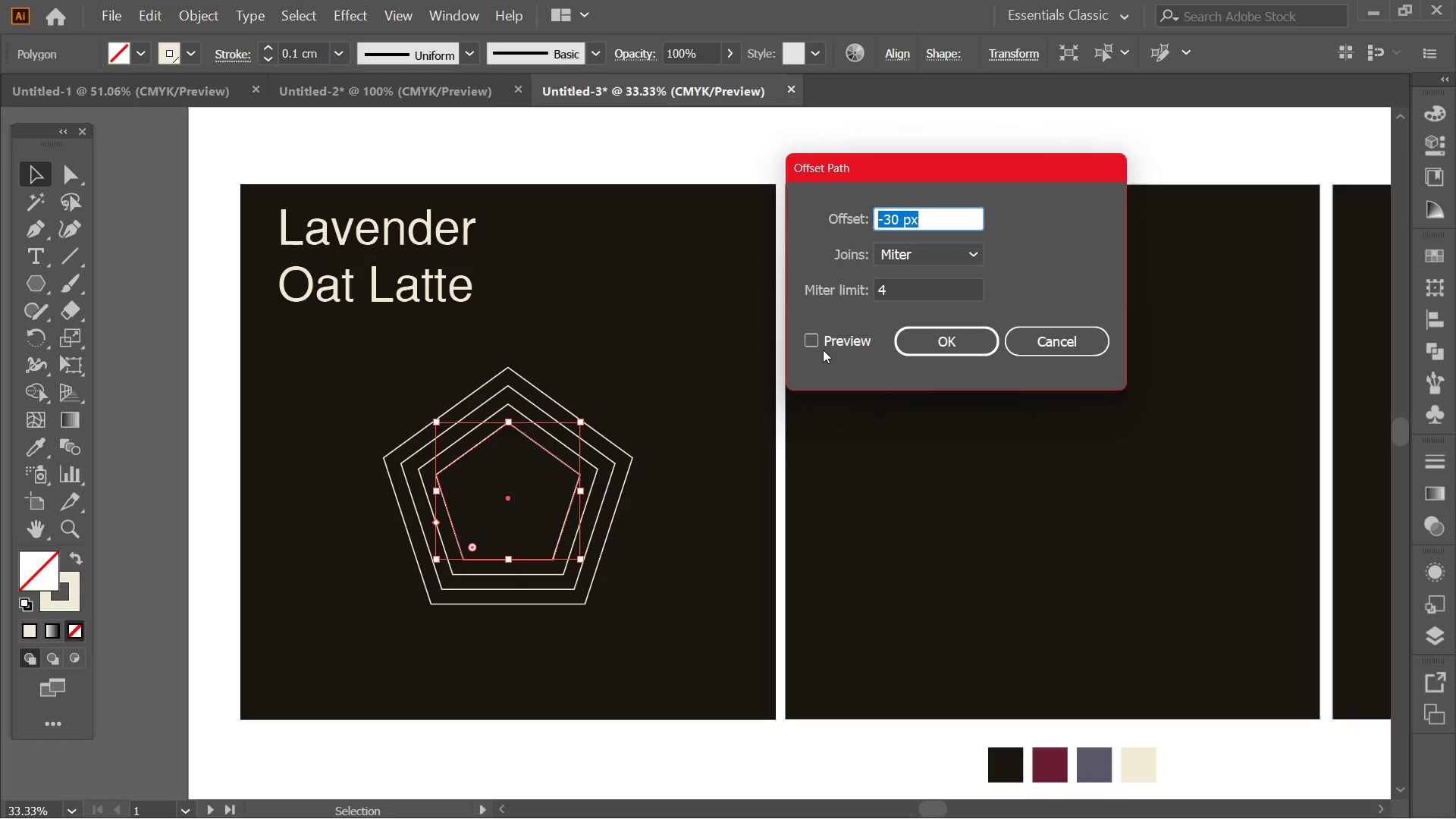 
left_click([833, 347])
 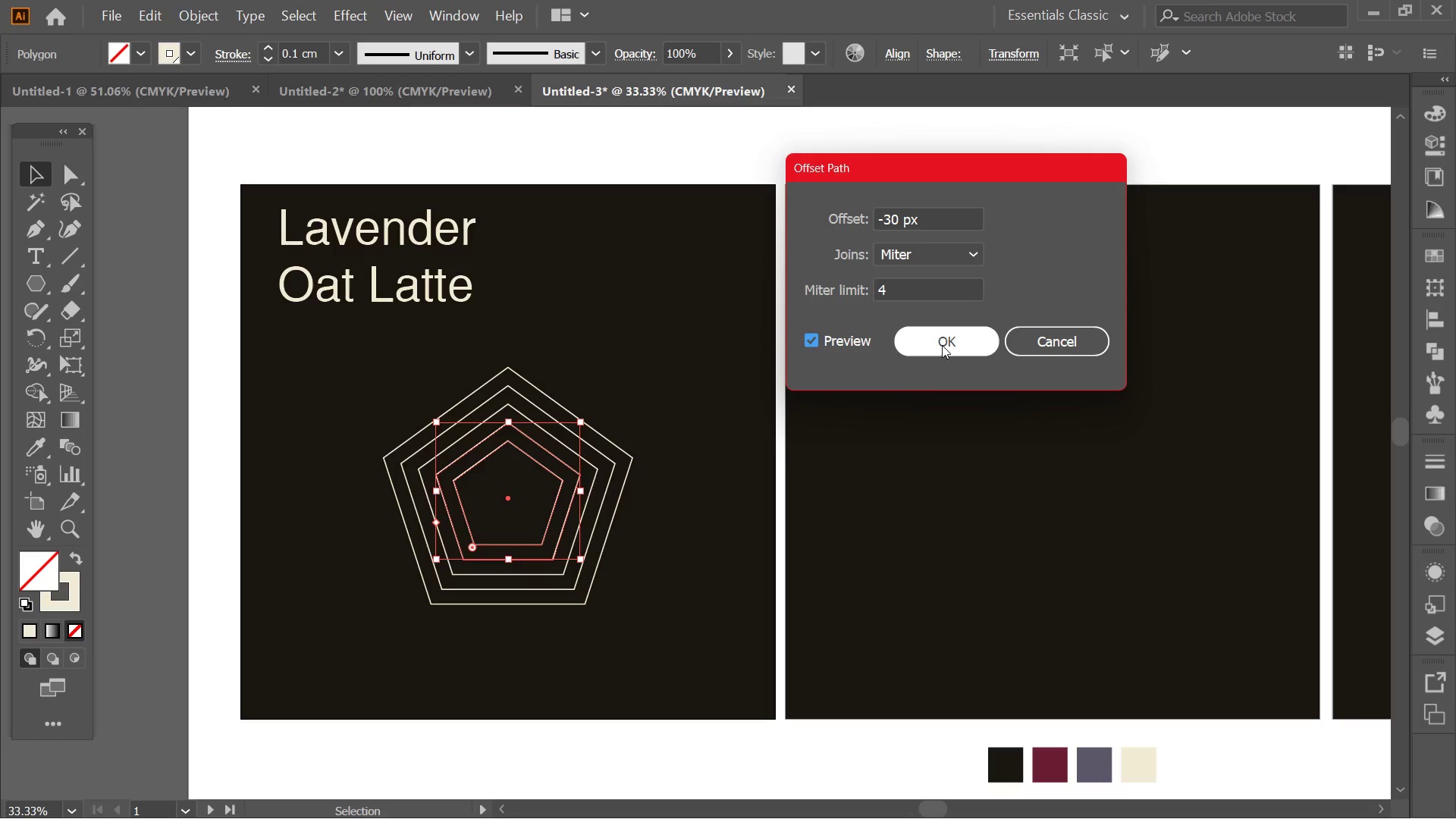 
left_click([950, 344])
 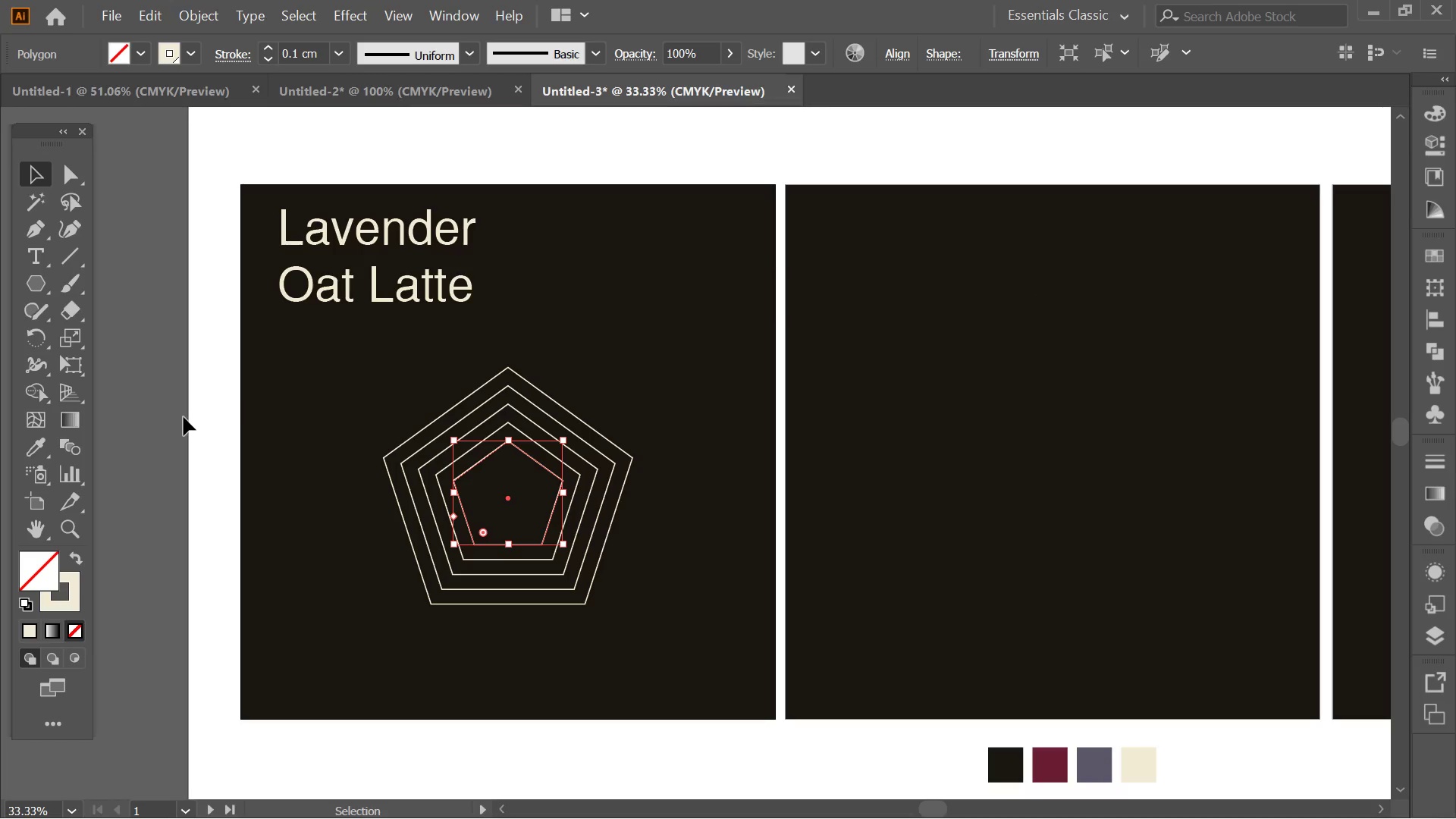 
left_click([184, 419])
 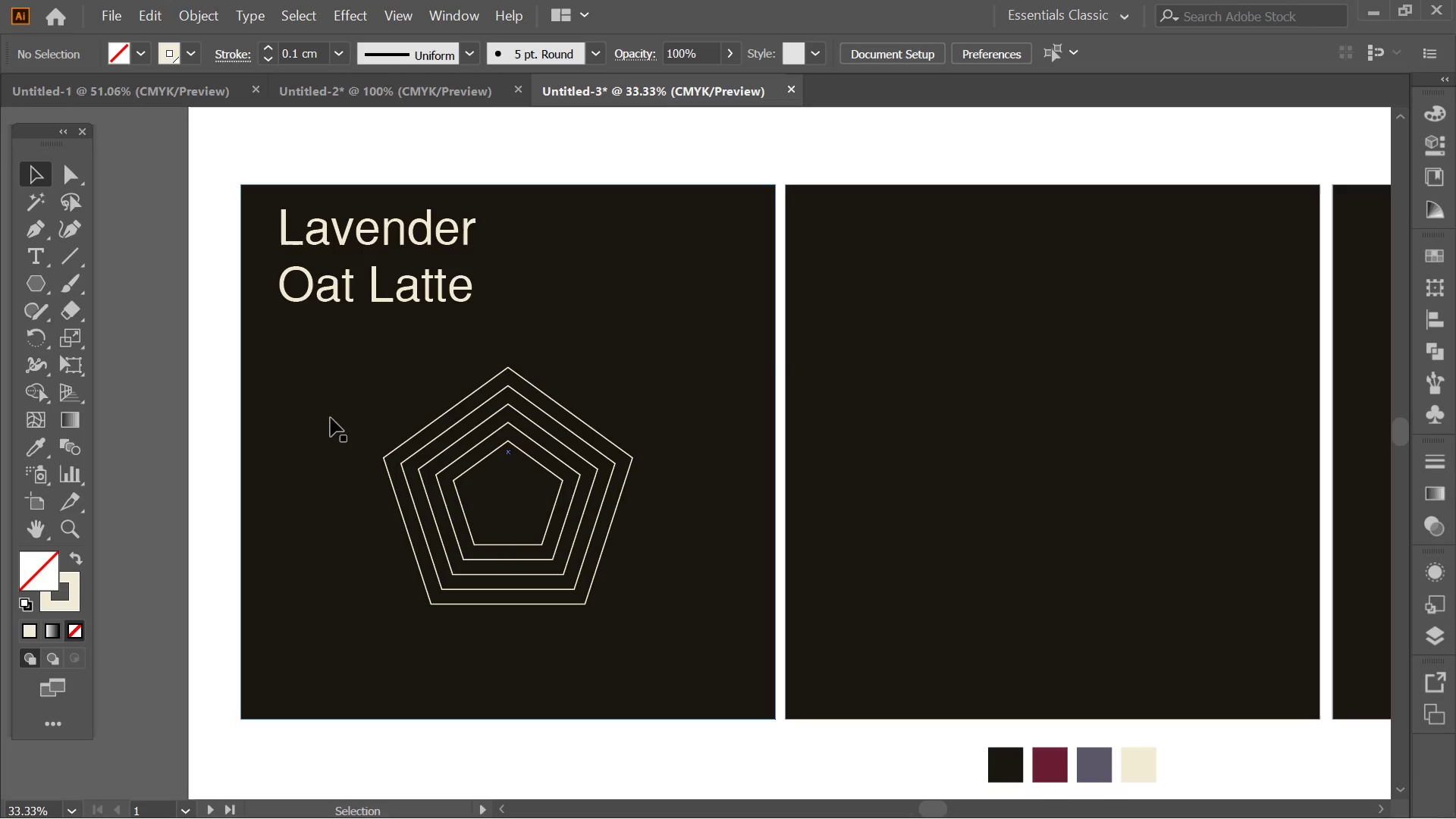 
left_click([455, 301])
 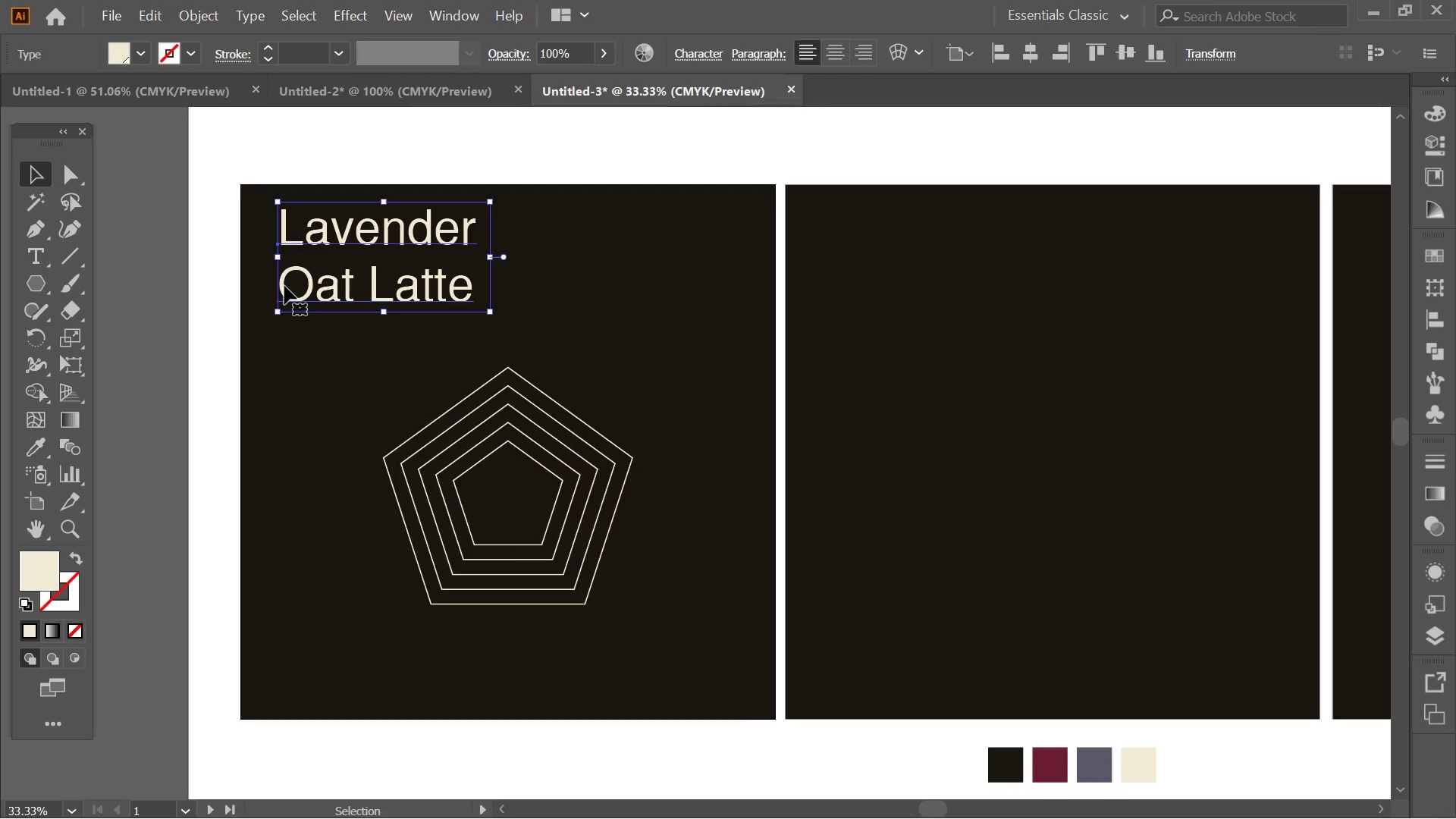 
double_click([284, 286])
 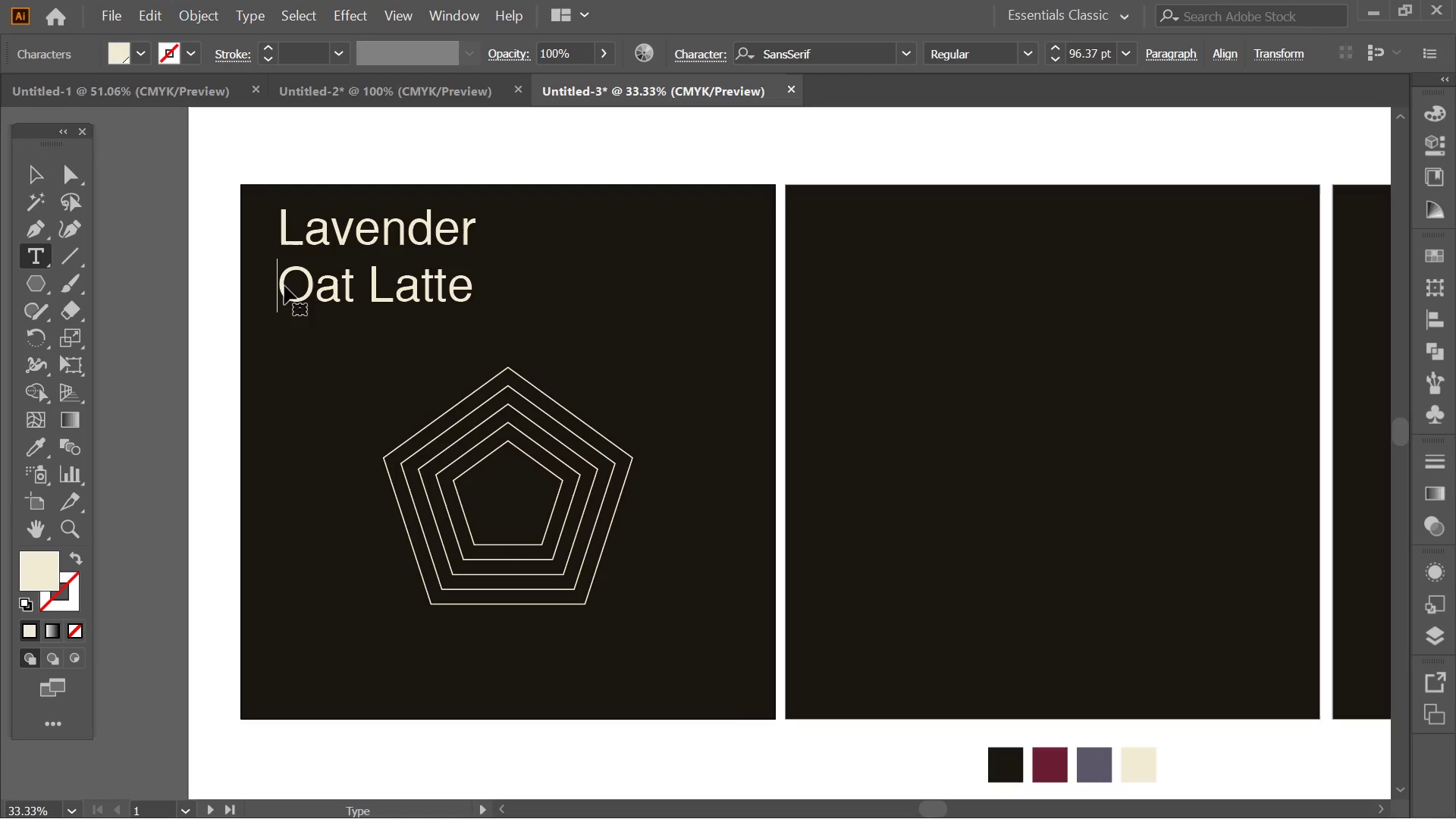 
left_click([39, 168])
 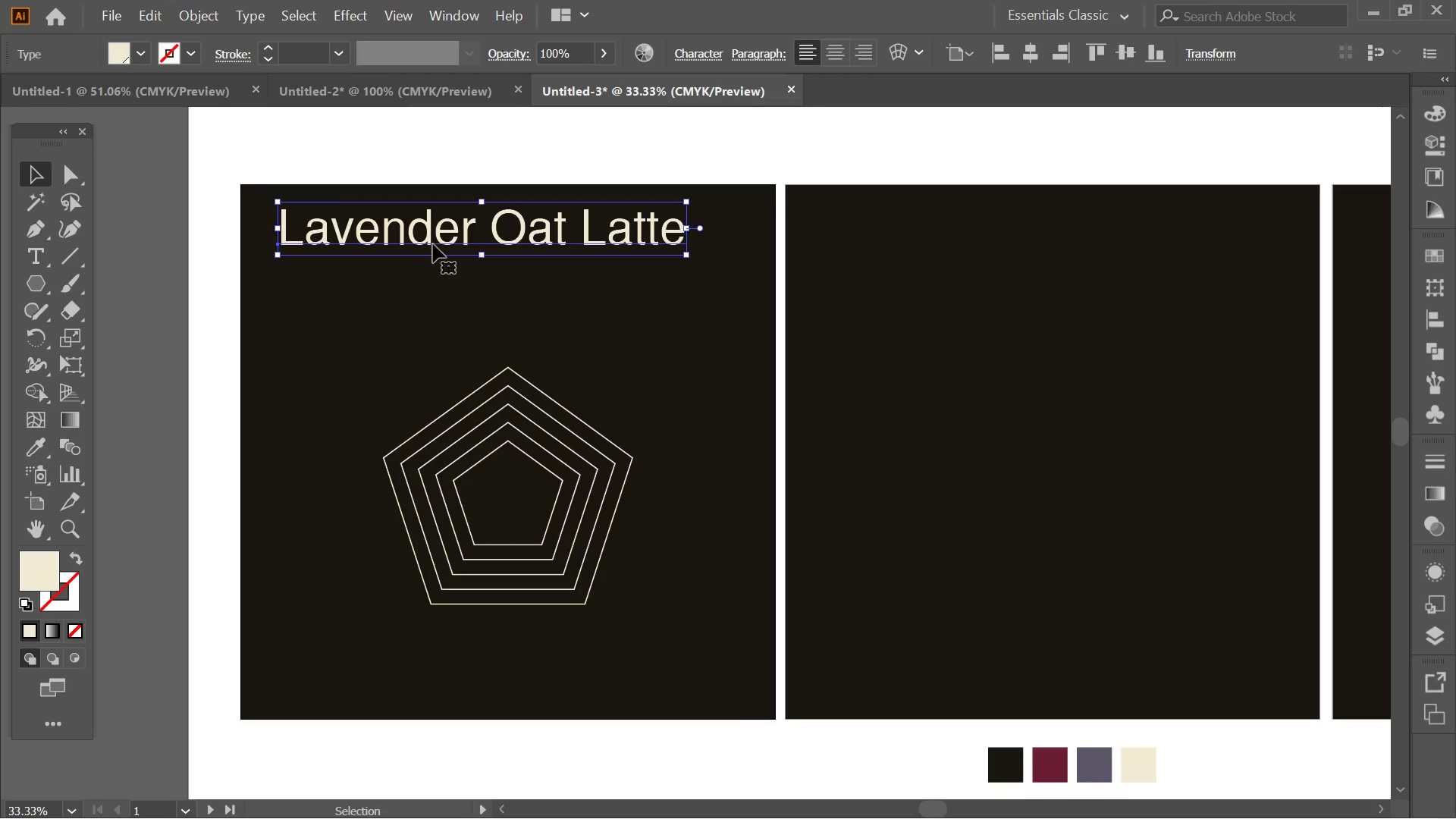 
left_click_drag(start_coordinate=[435, 241], to_coordinate=[464, 241])
 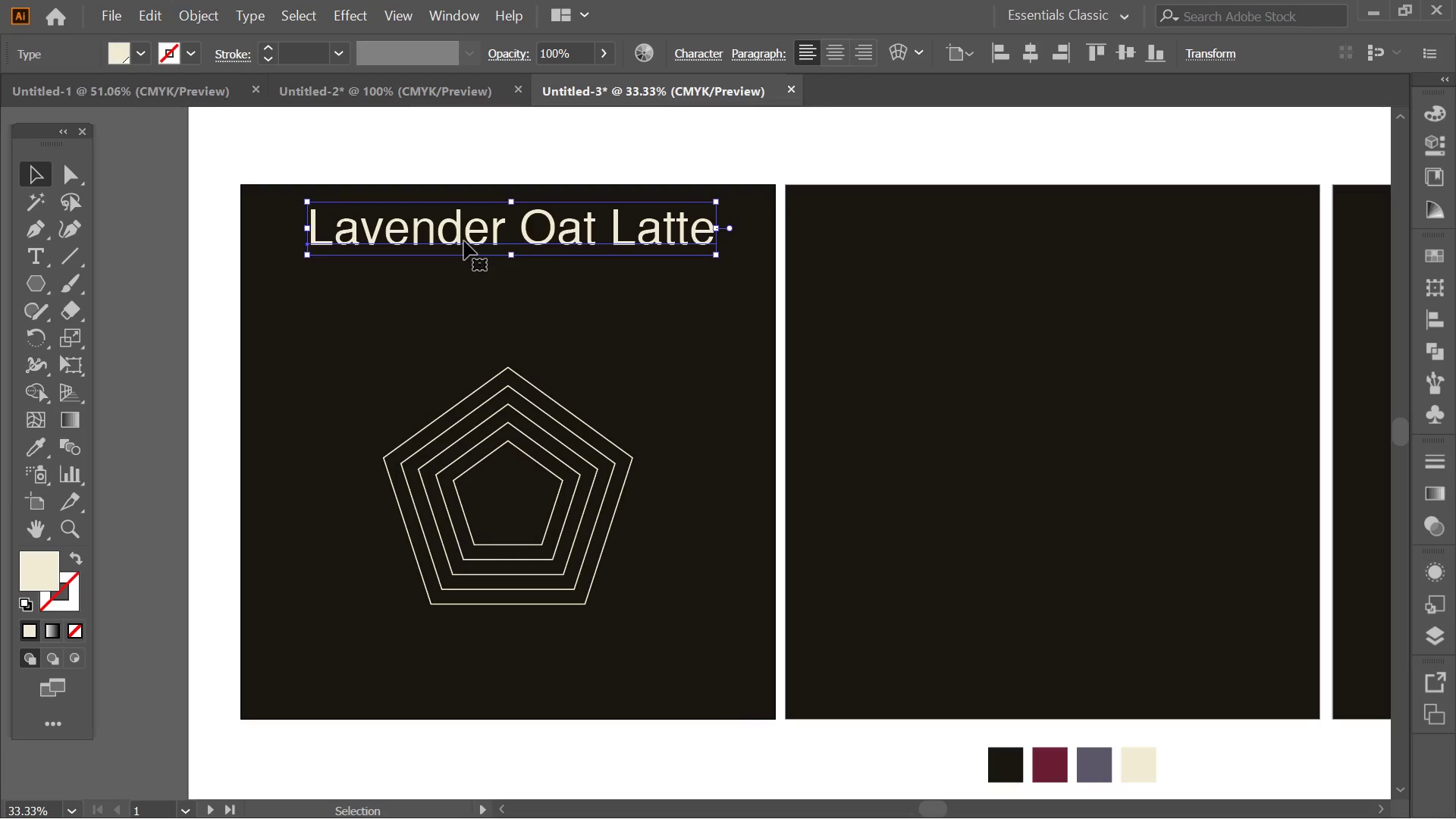 
hold_key(key=ShiftLeft, duration=0.62)
 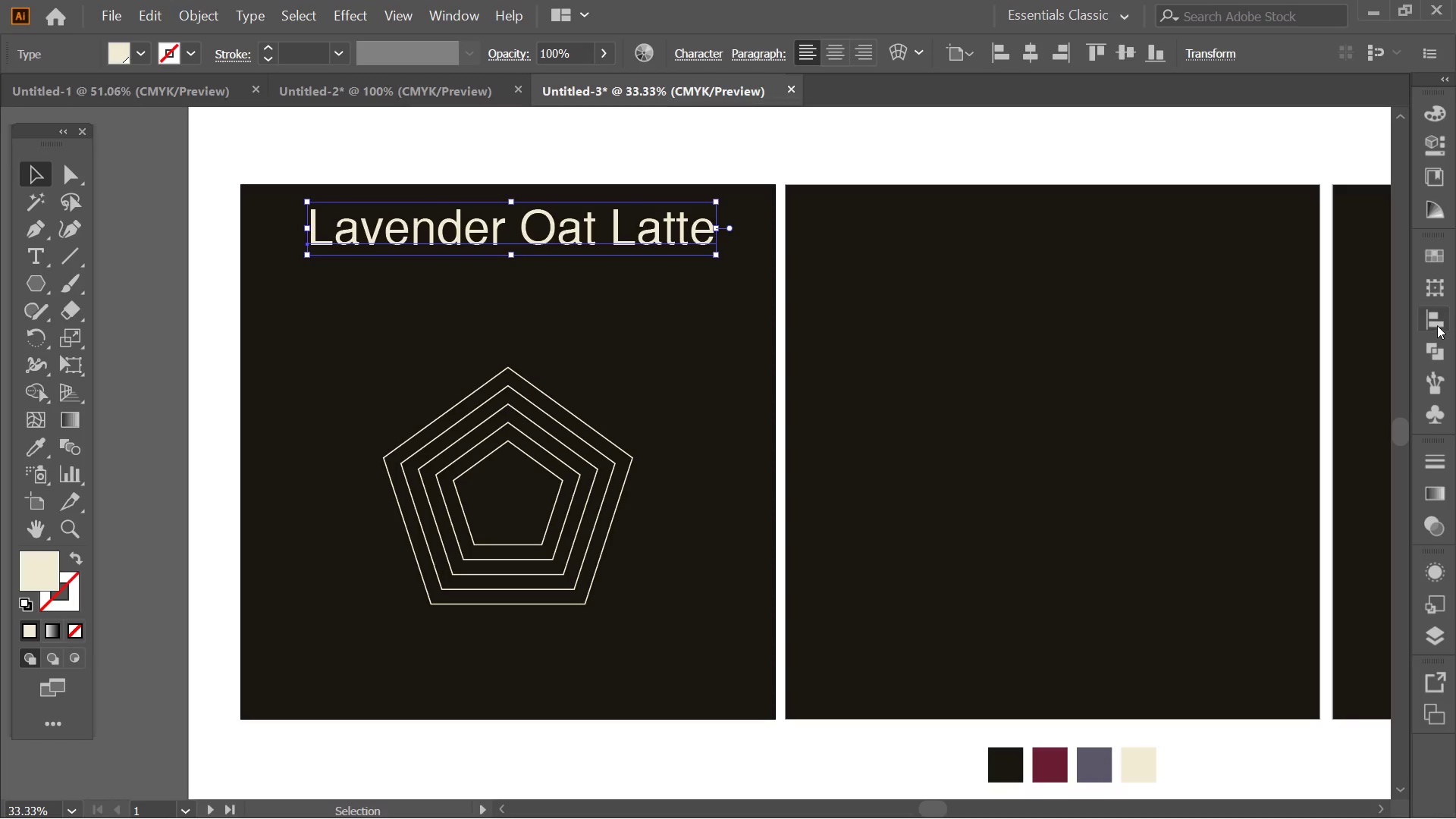 
left_click([1211, 312])
 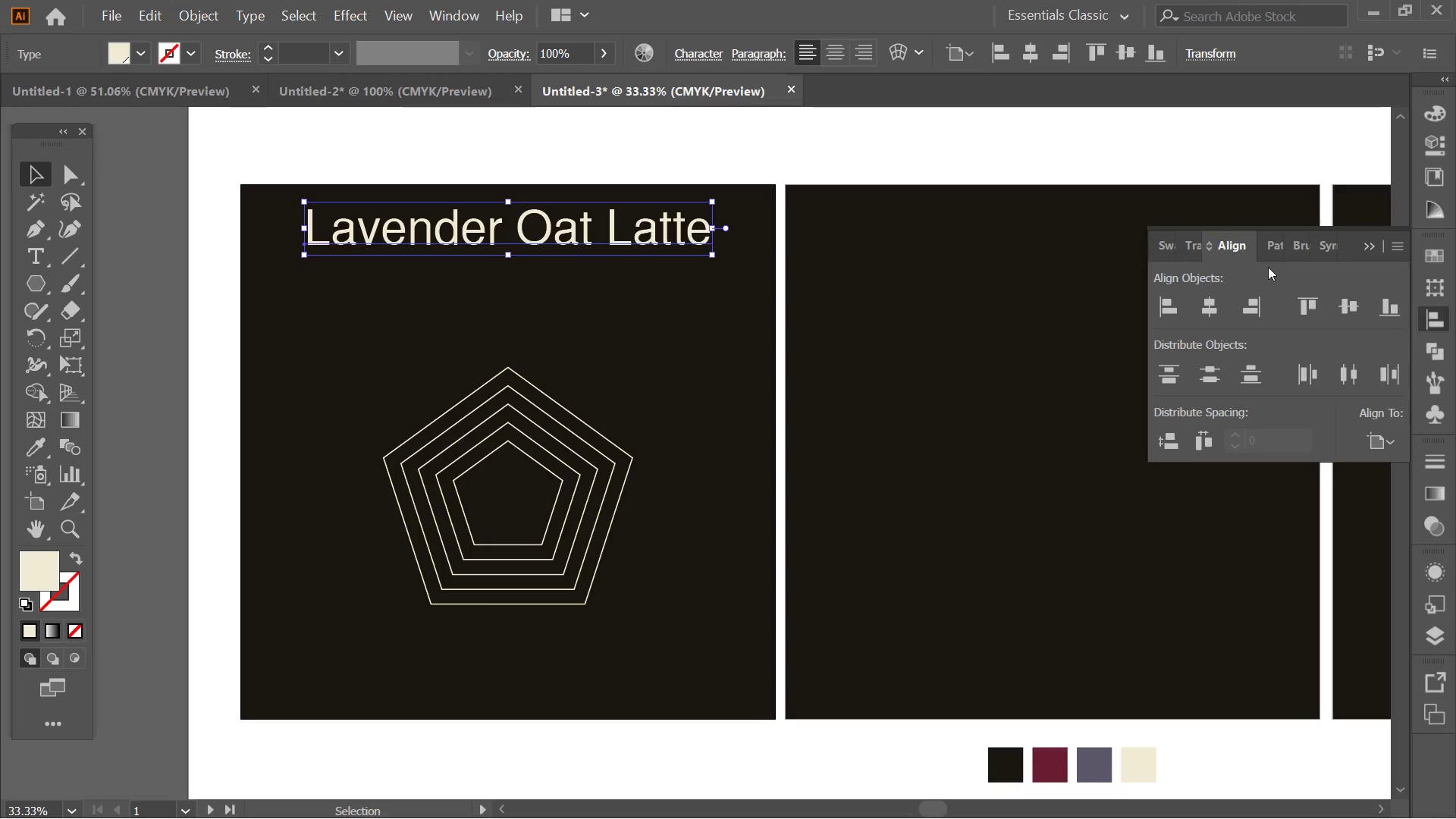 
left_click([977, 127])
 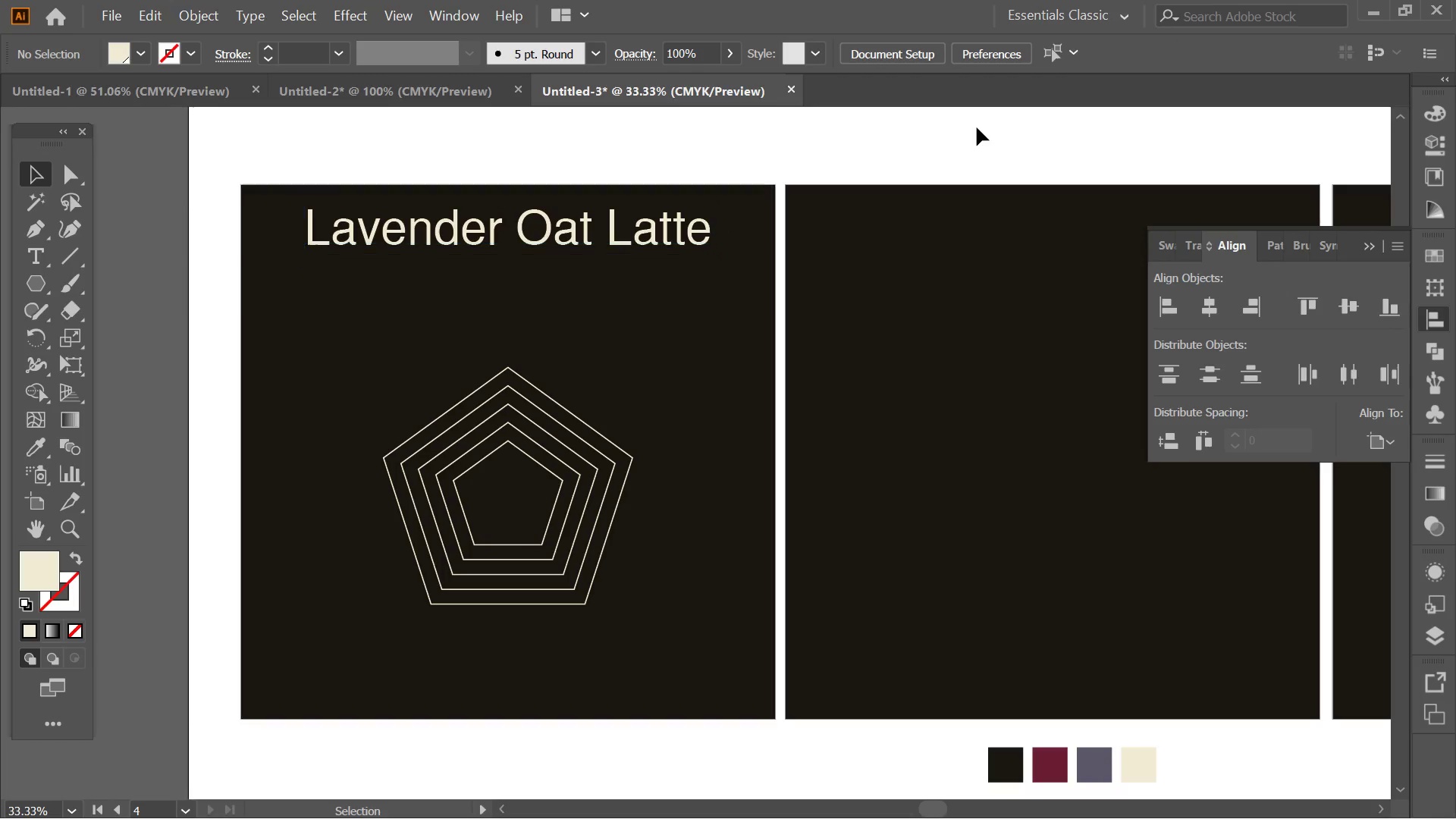 
left_click([977, 127])
 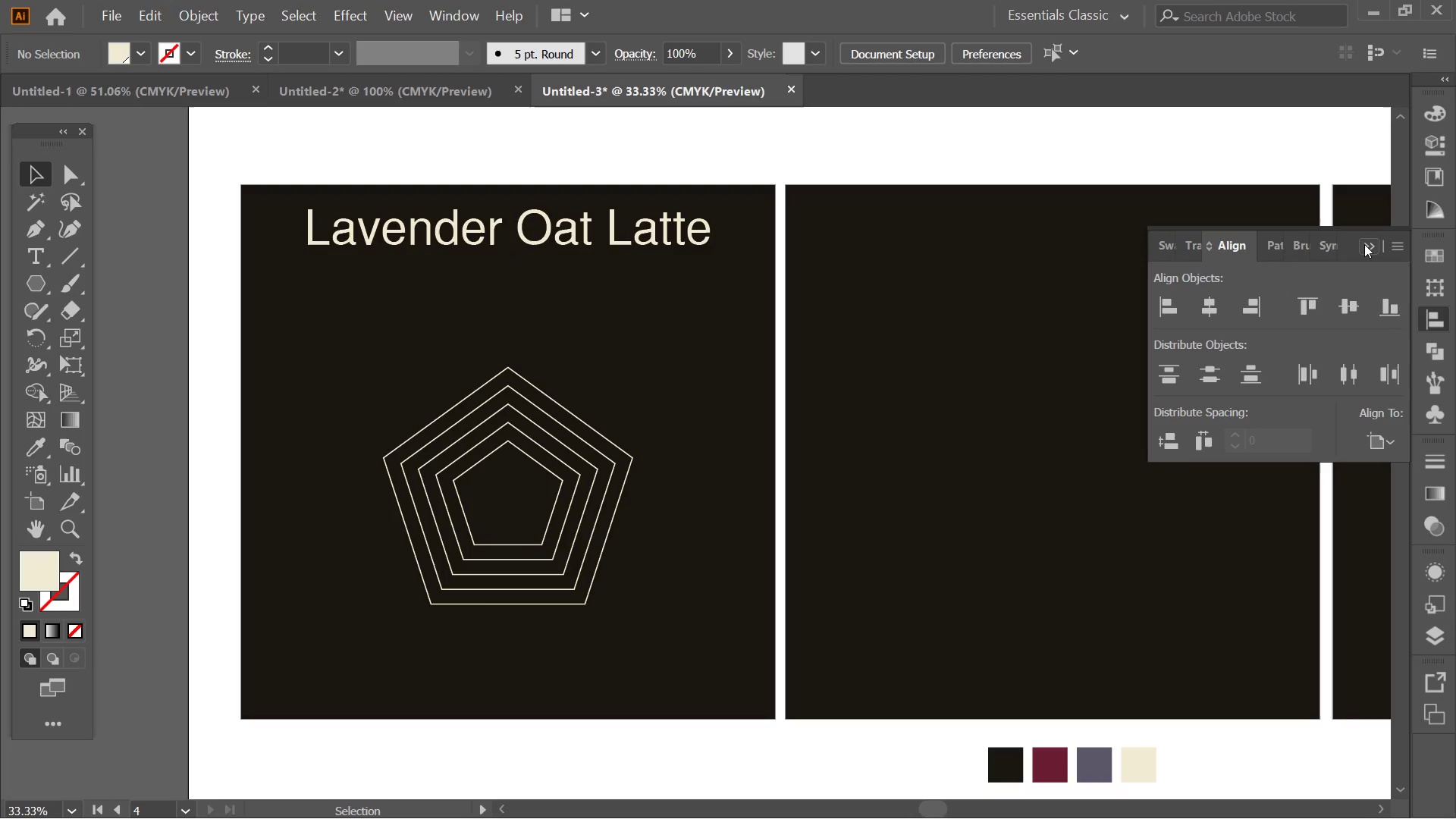 
left_click([1364, 244])
 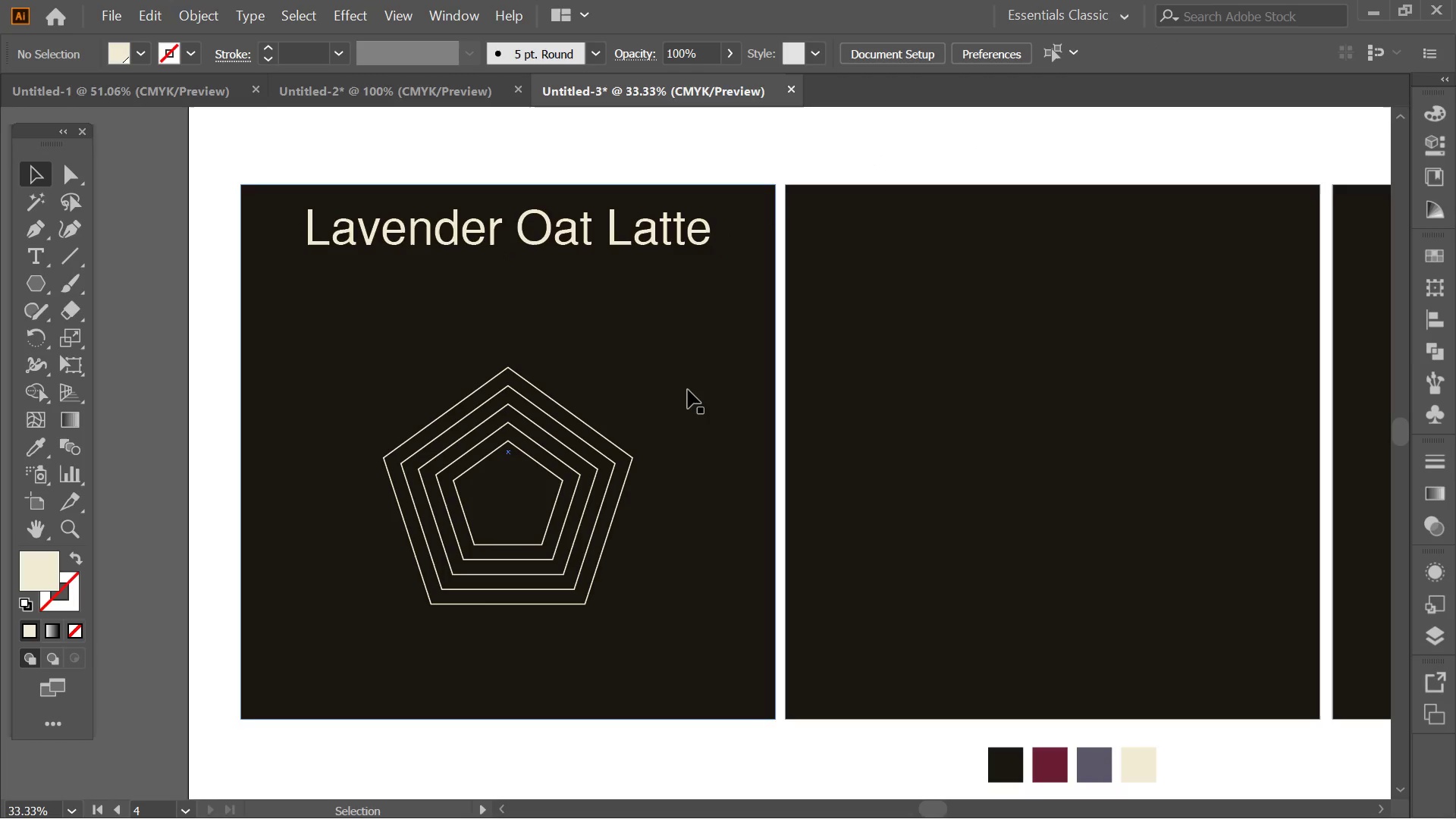 
hold_key(key=AltLeft, duration=0.69)
scroll: coordinate [579, 439], scroll_direction: up, amount: 1.0
 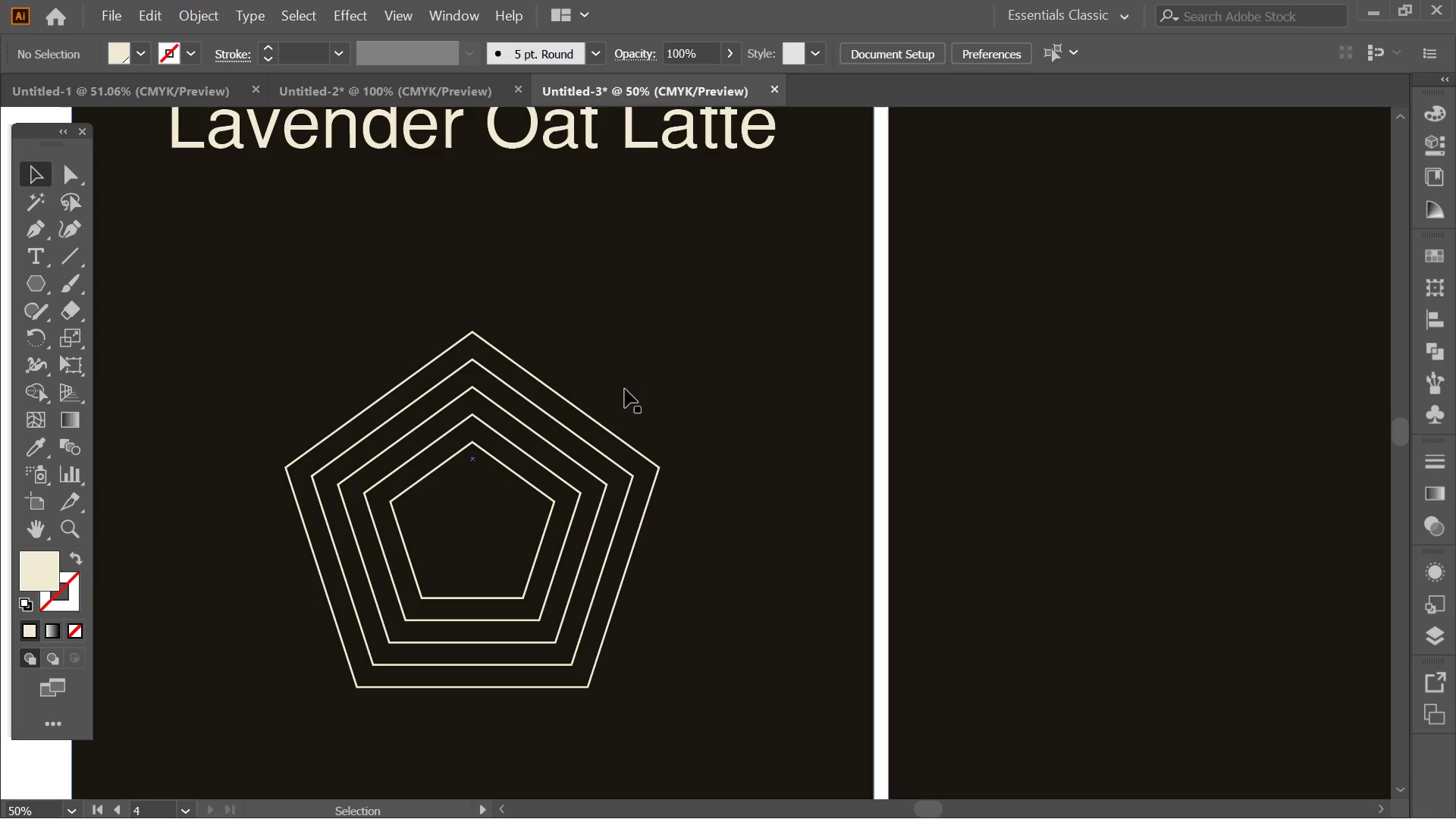 
wait(7.09)
 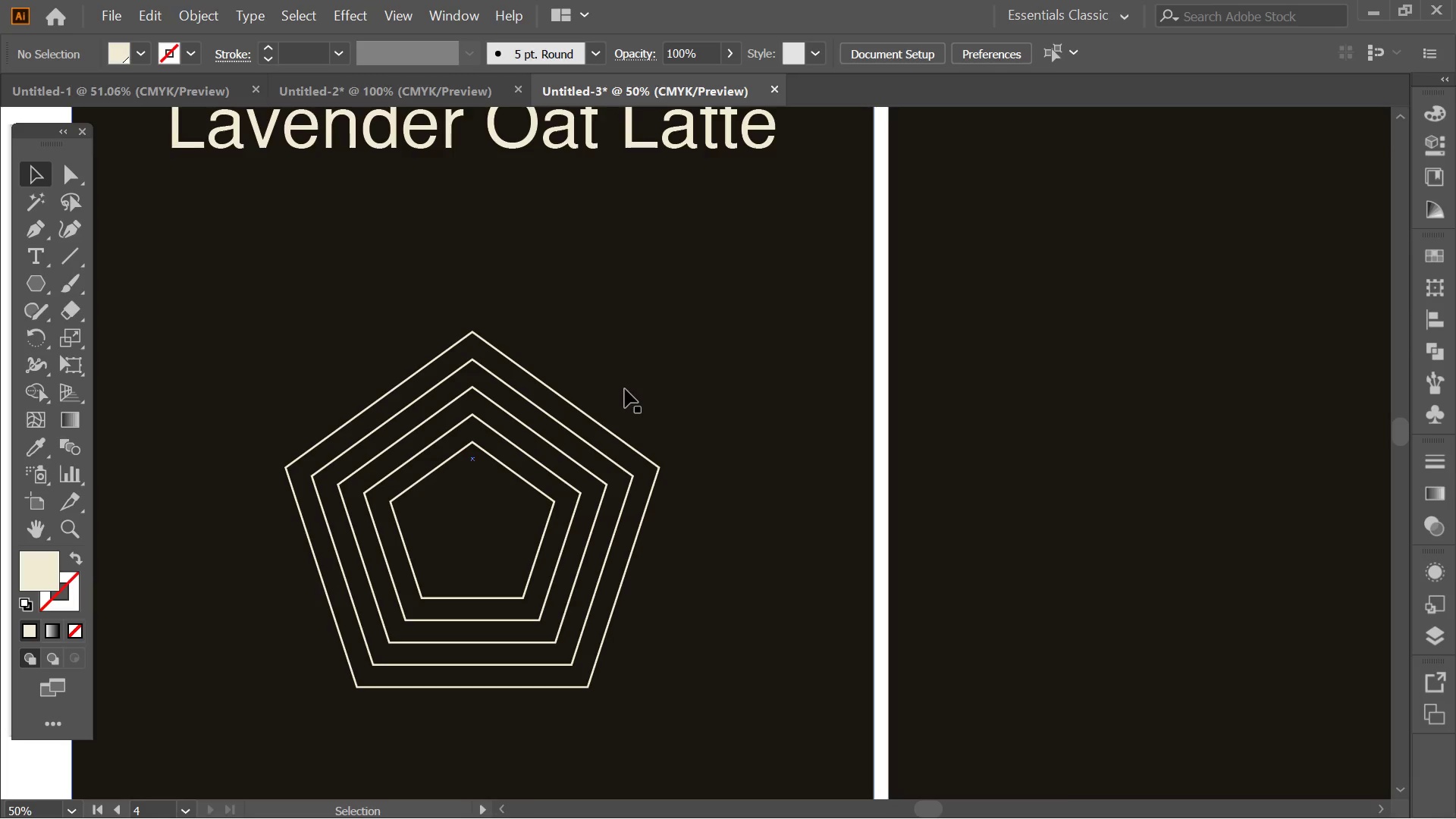 
key(Alt+AltLeft)
 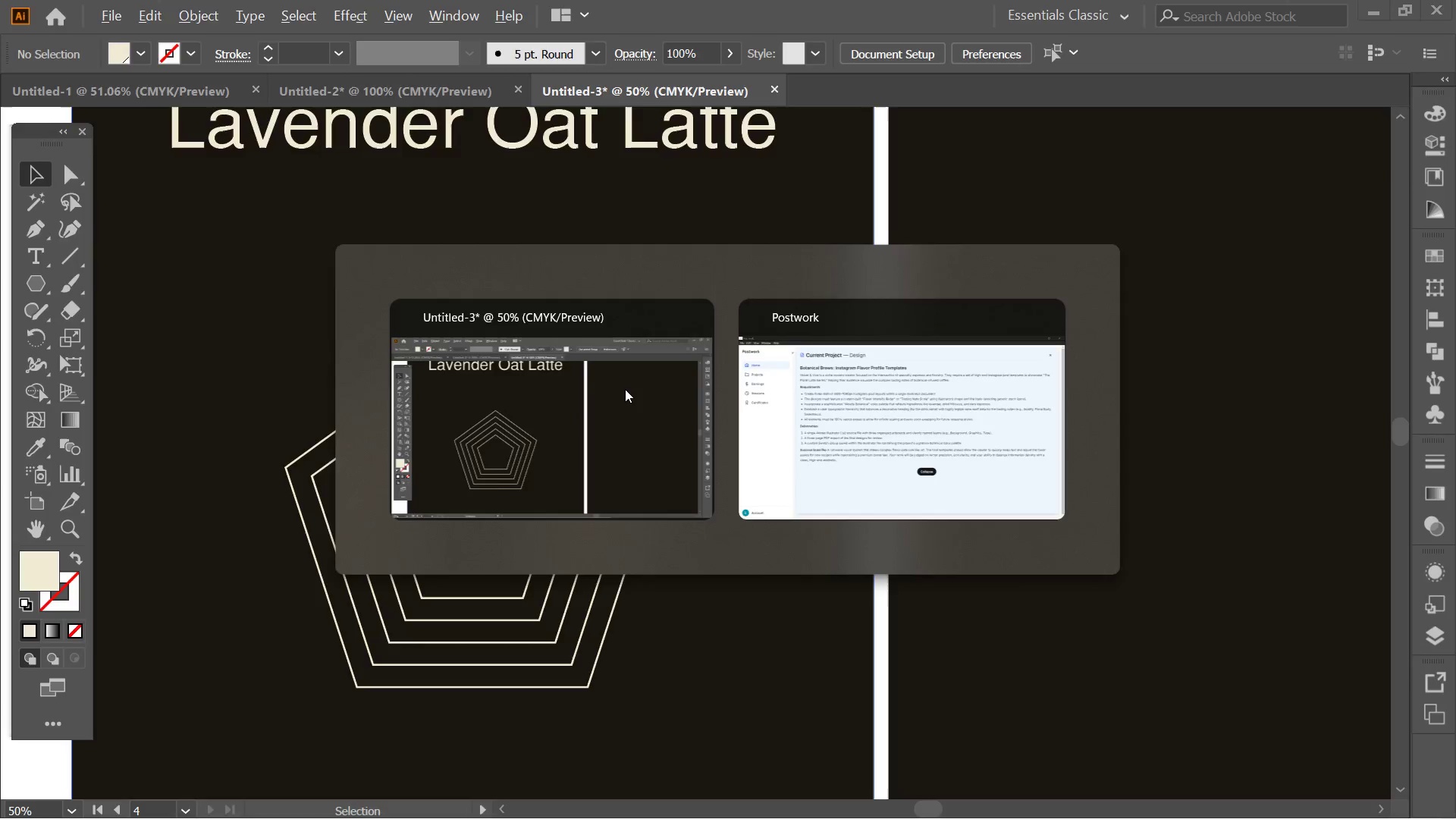 
key(Alt+Tab)